 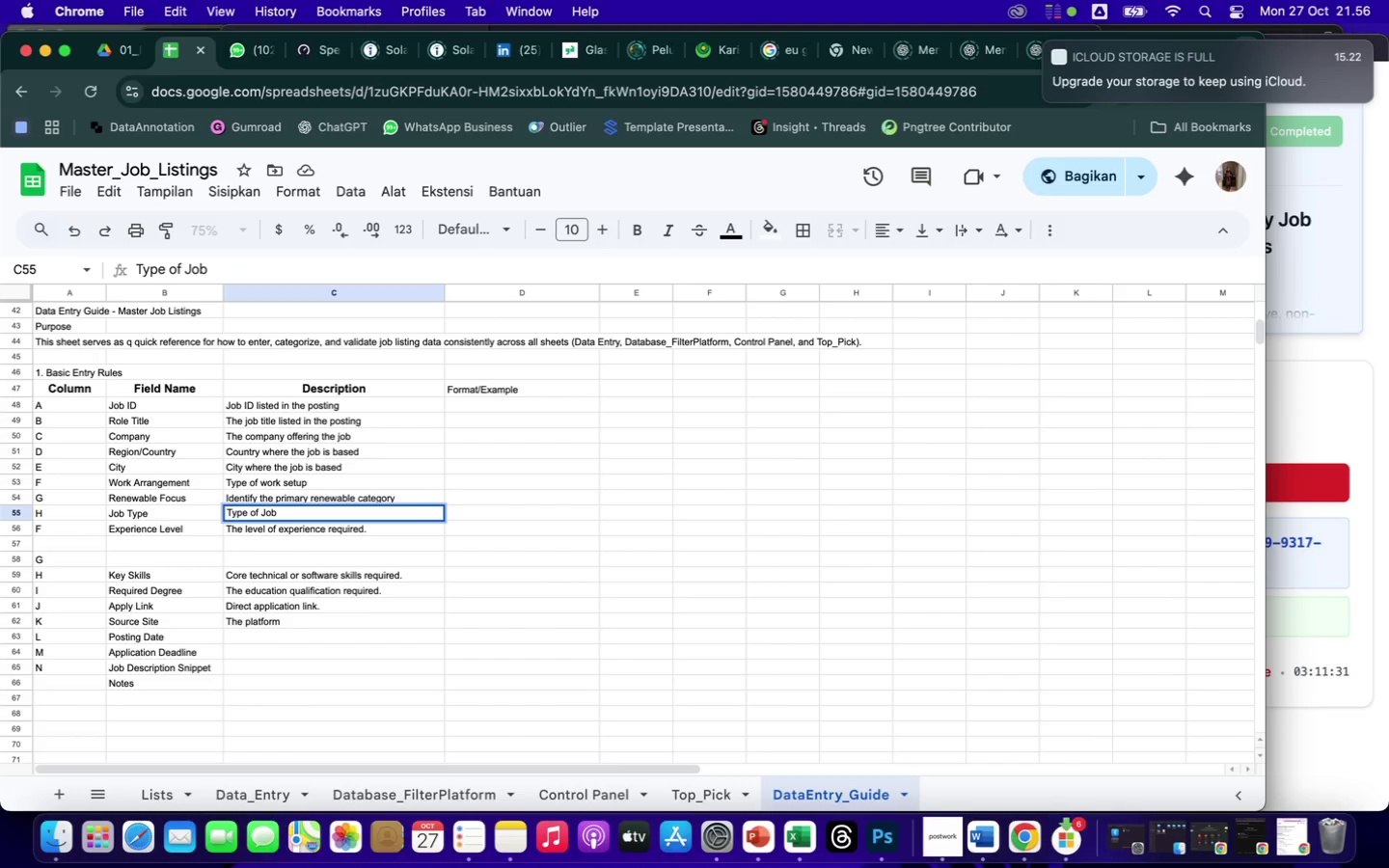 
left_click([185, 538])
 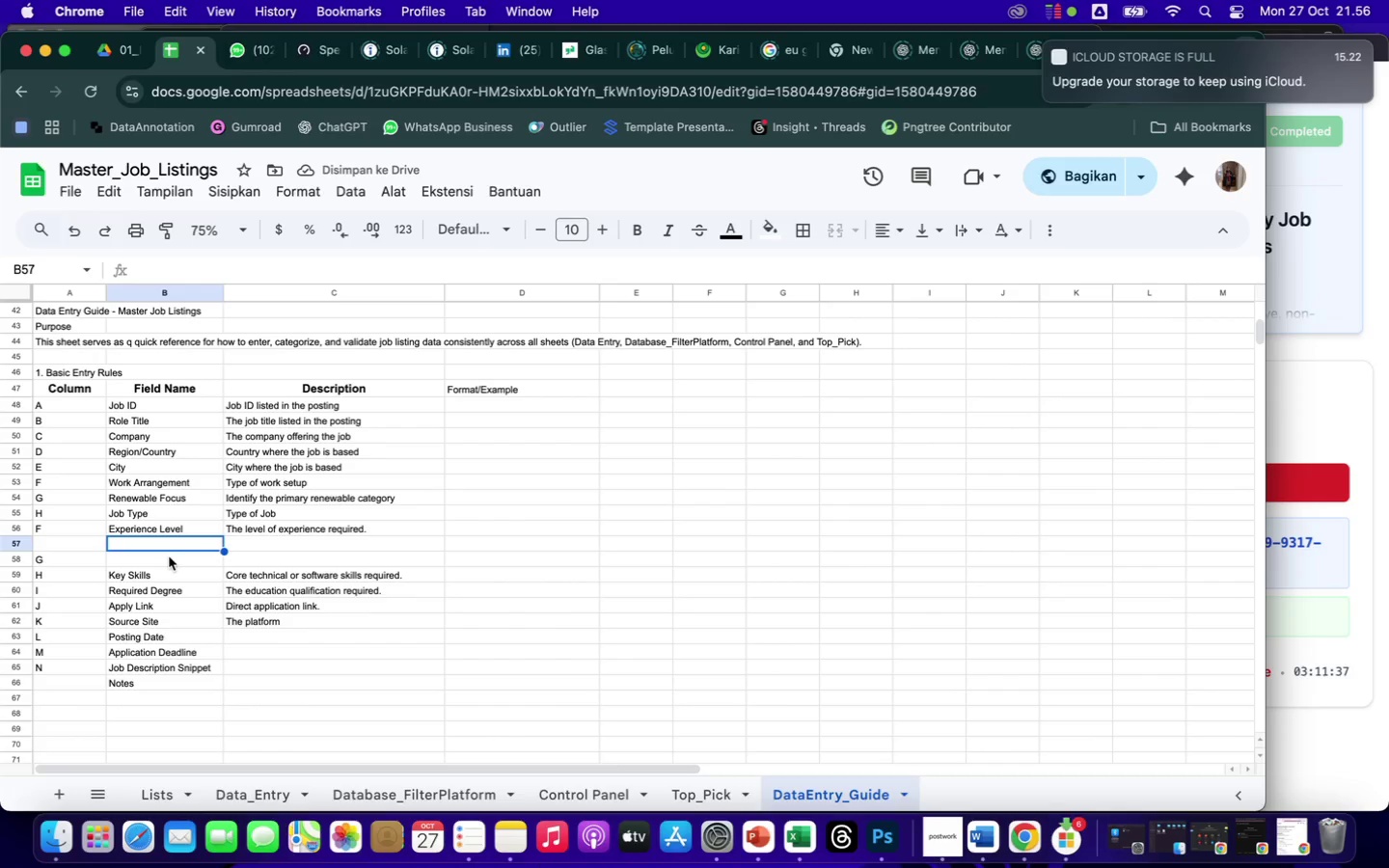 
wait(5.24)
 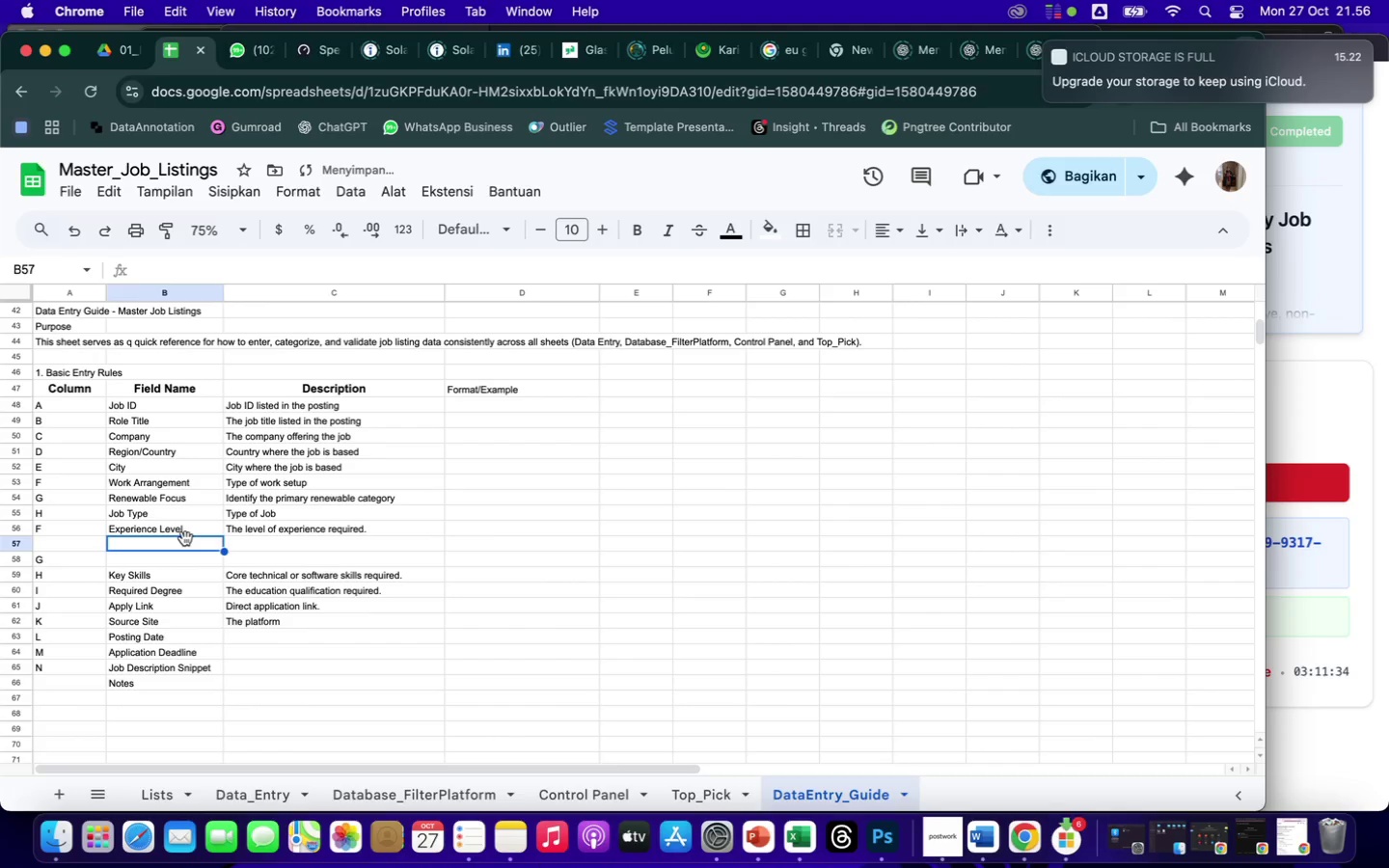 
left_click([11, 528])
 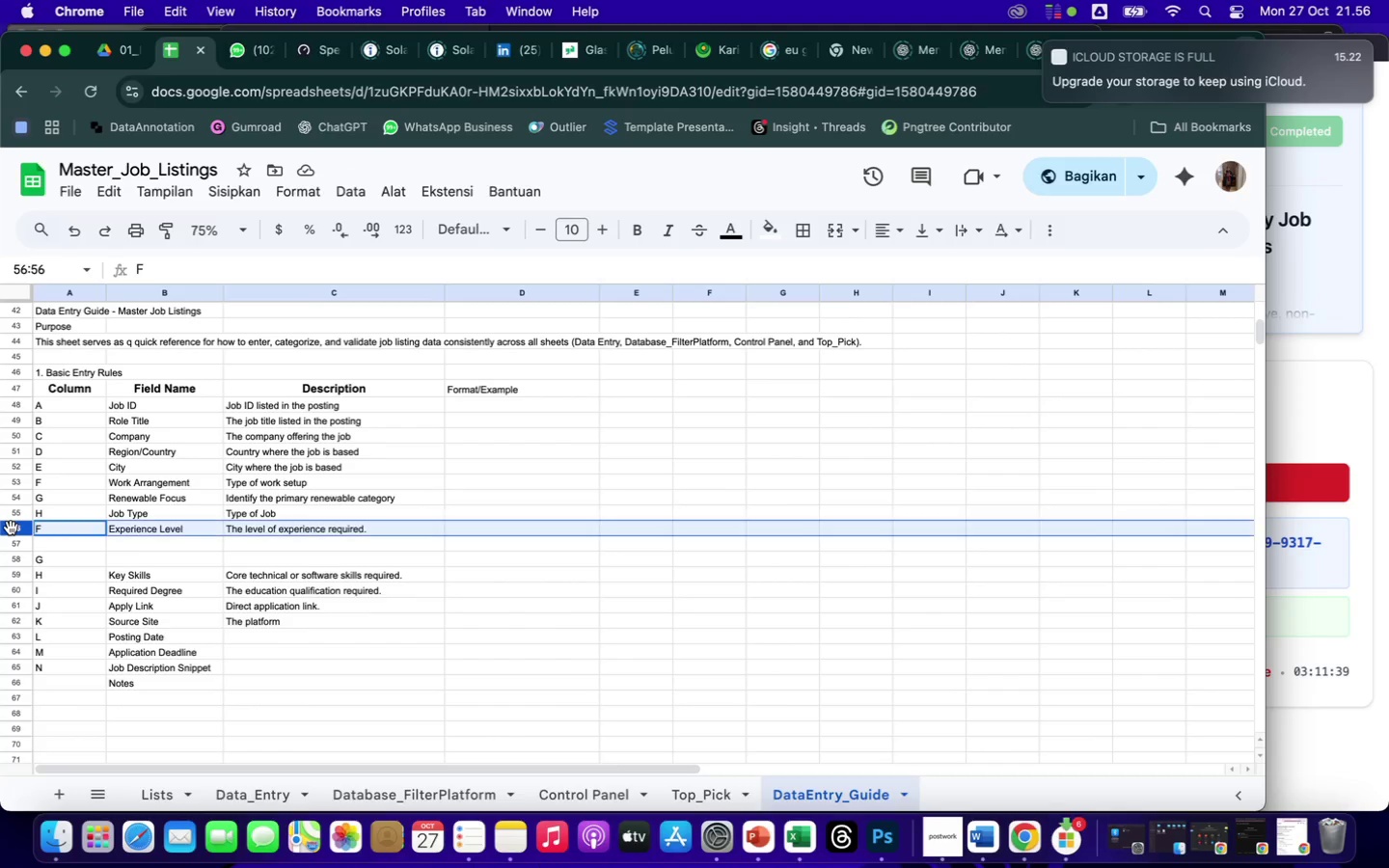 
right_click([11, 528])
 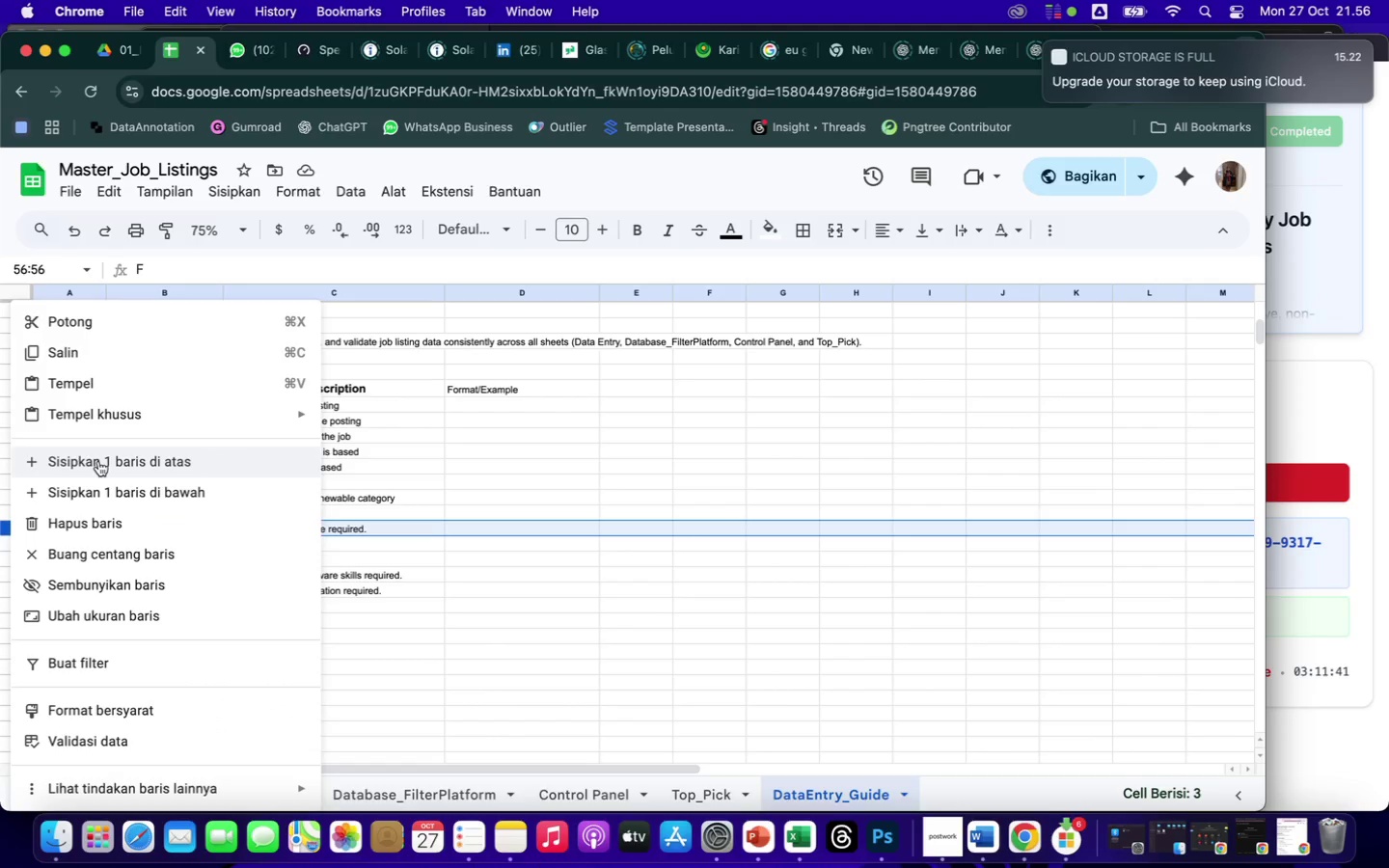 
left_click([96, 491])
 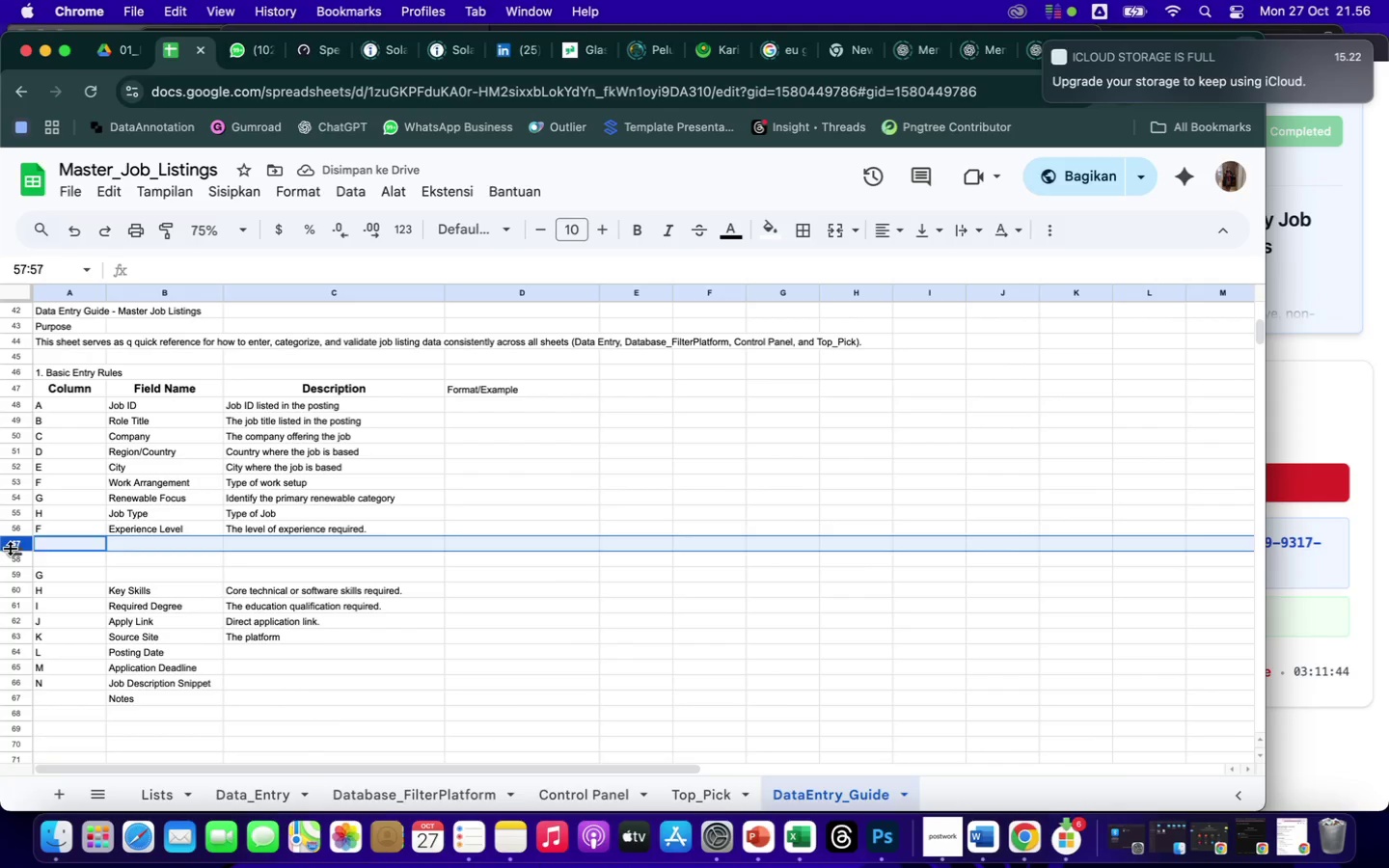 
right_click([8, 546])
 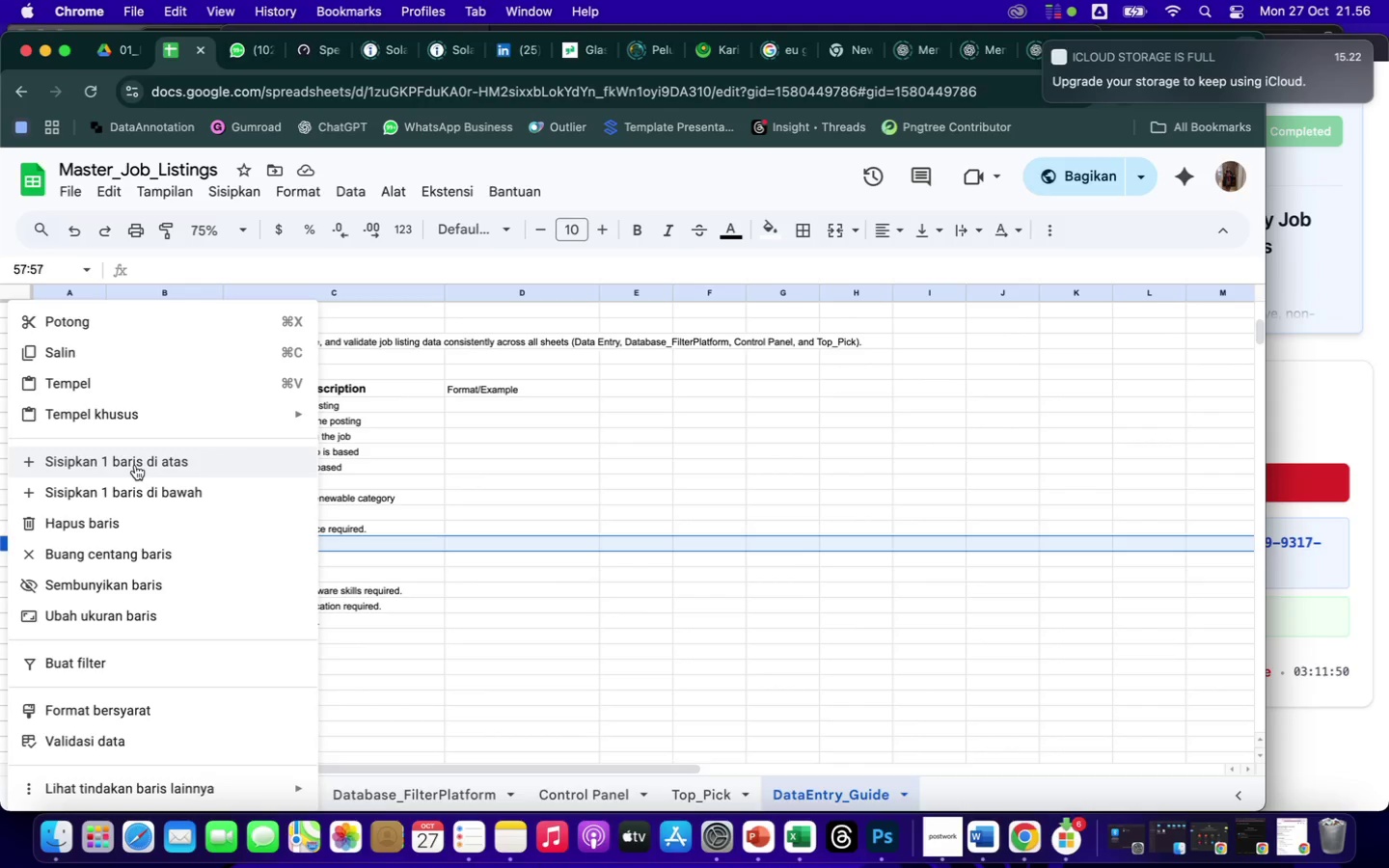 
wait(6.76)
 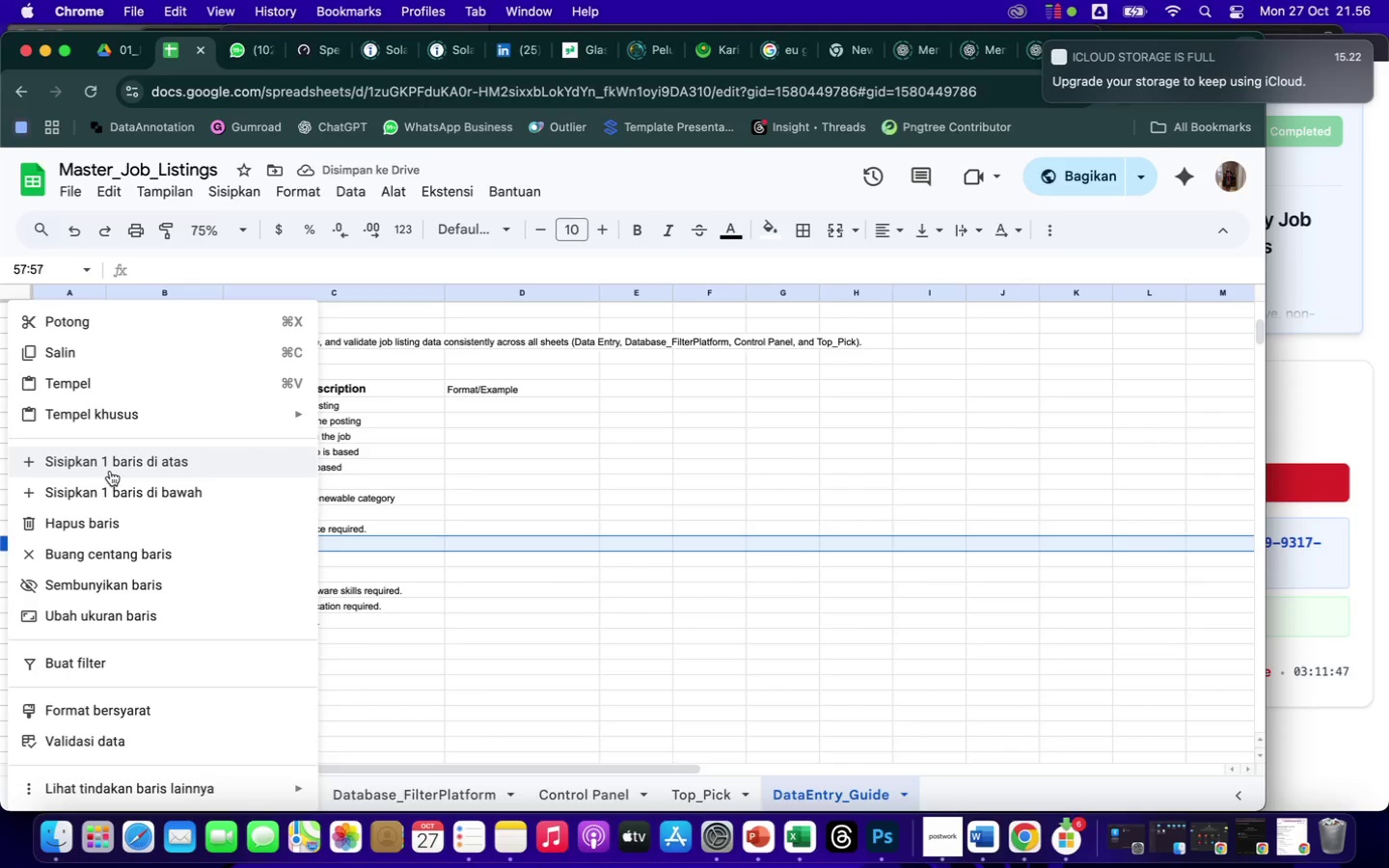 
left_click([142, 490])
 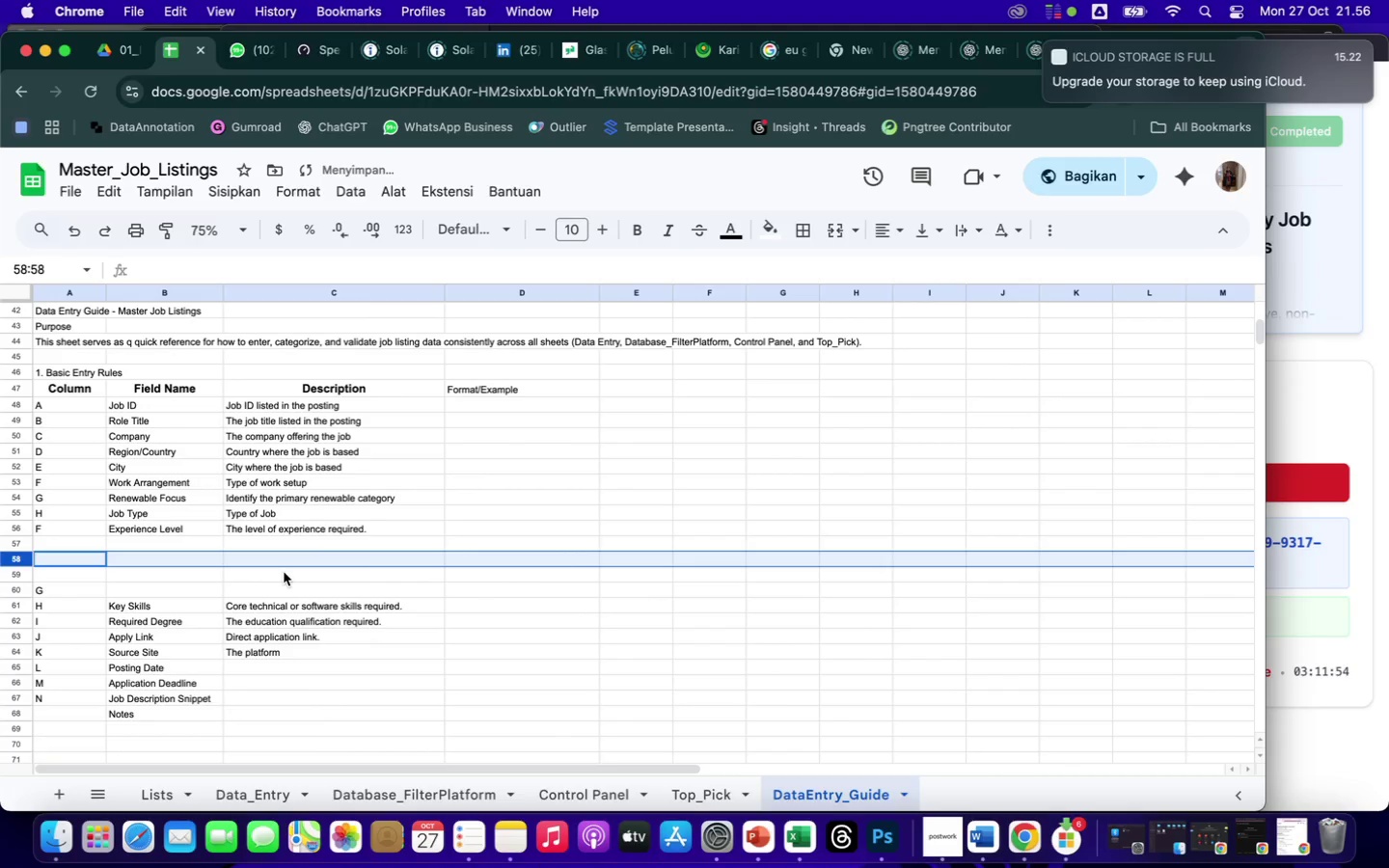 
left_click([285, 572])
 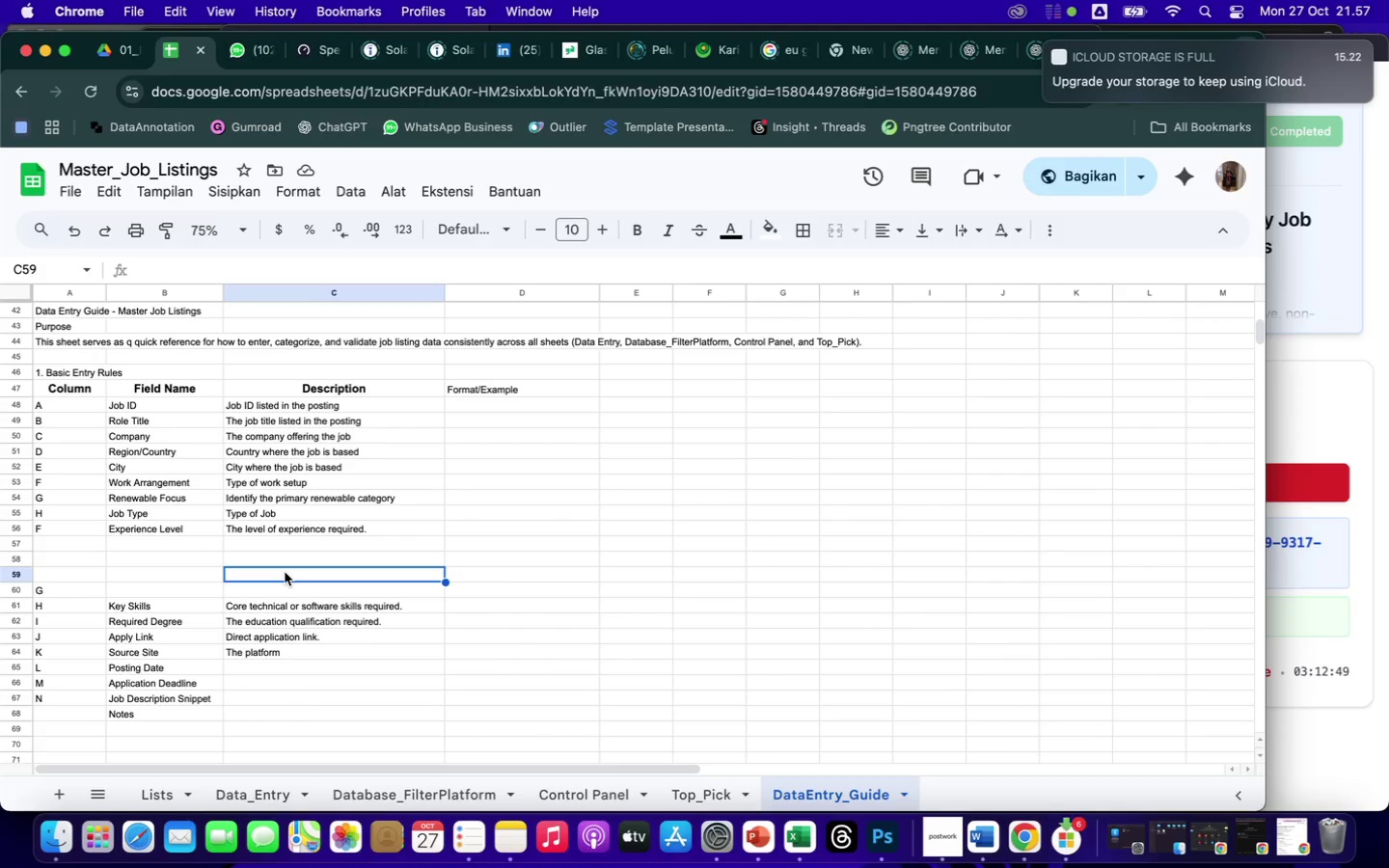 
wait(59.62)
 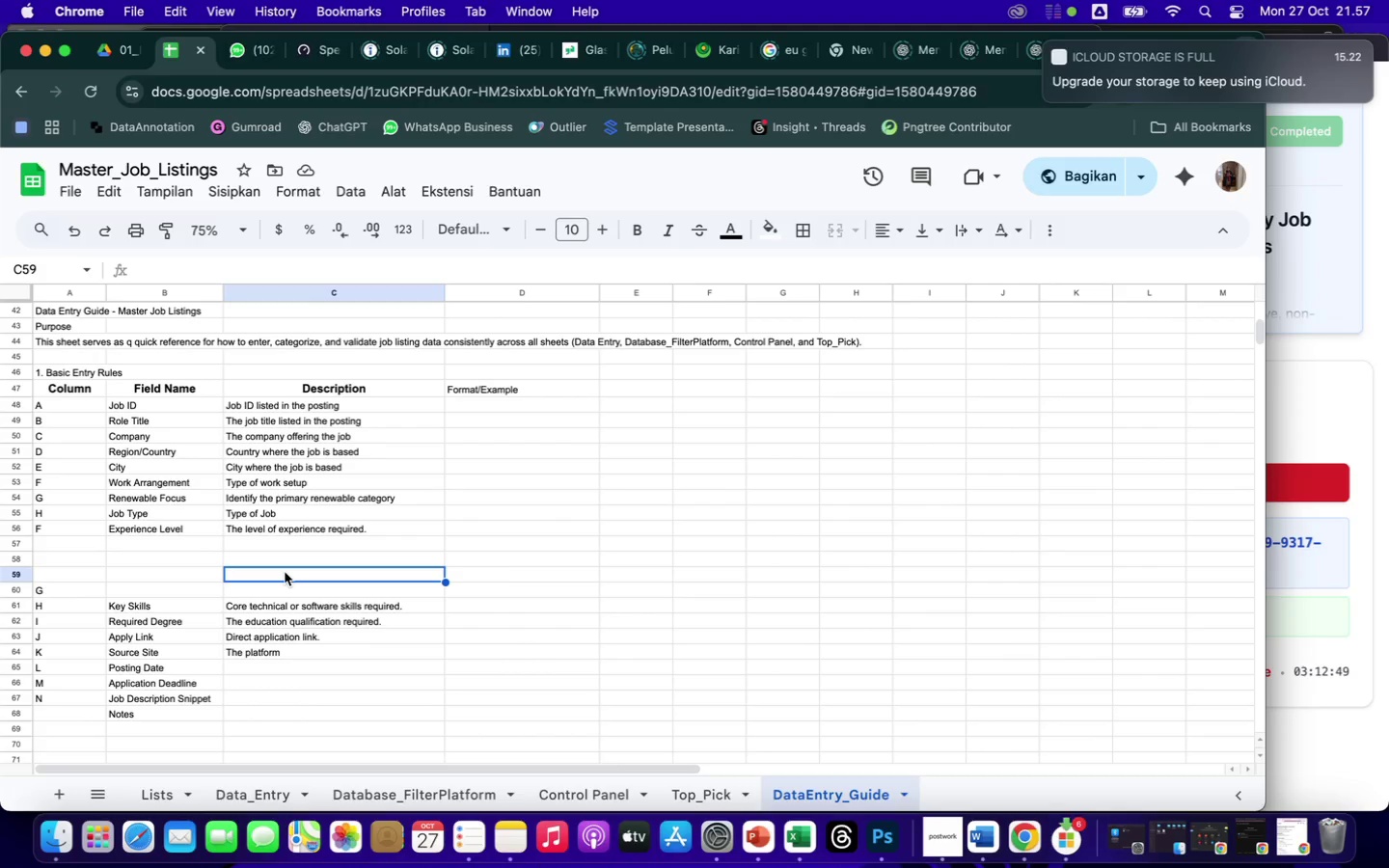 
left_click([9, 529])
 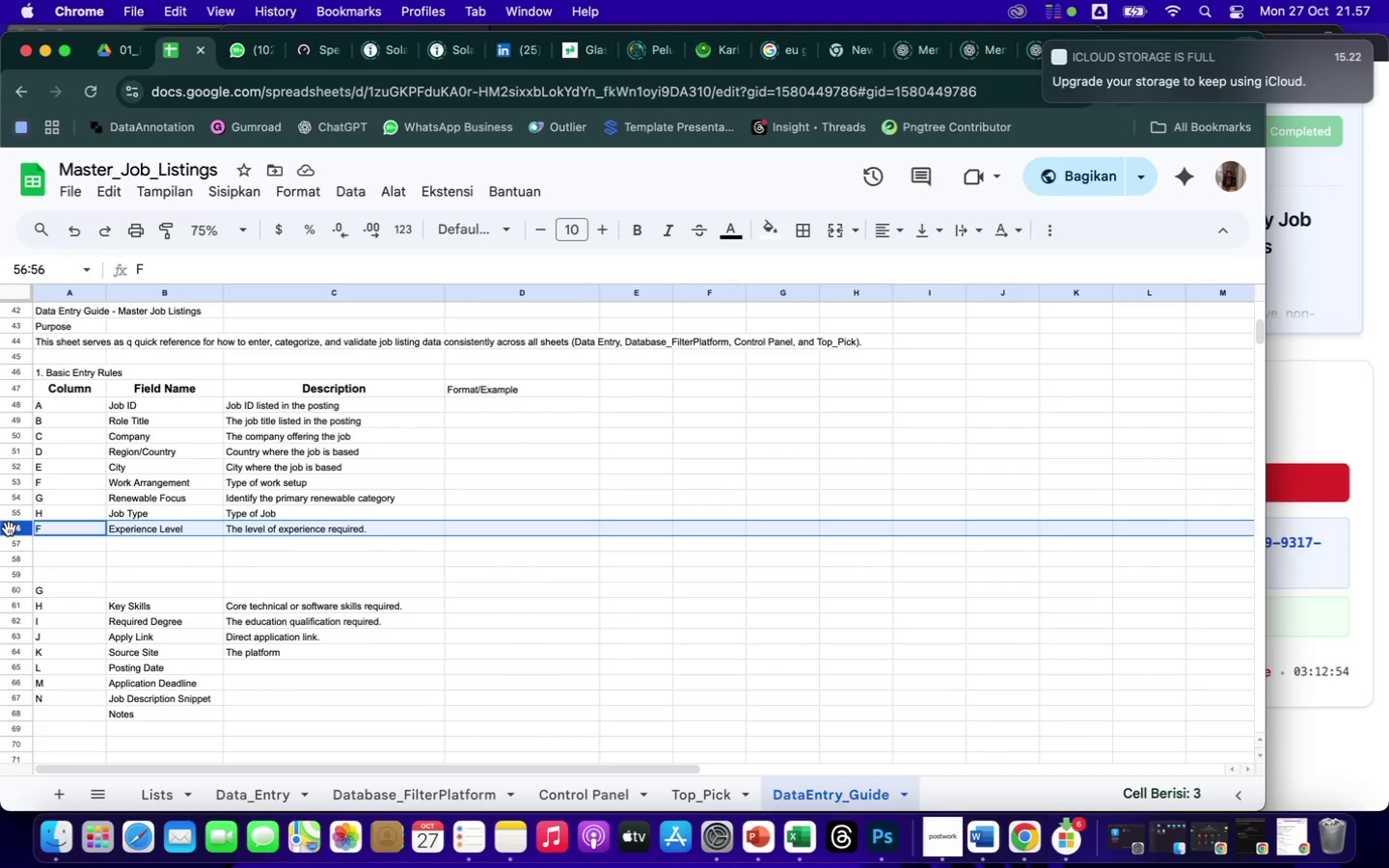 
right_click([9, 529])
 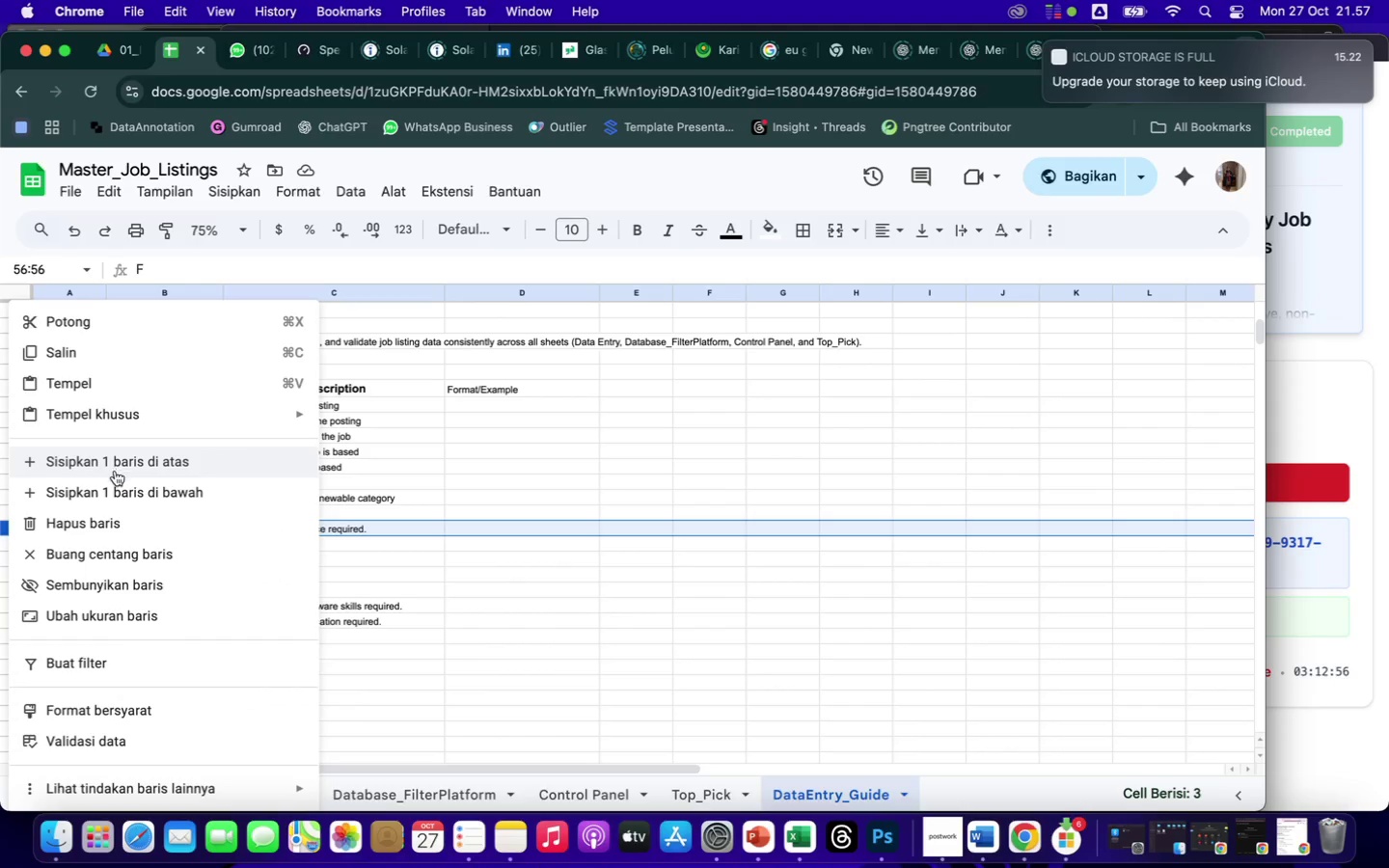 
left_click([115, 459])
 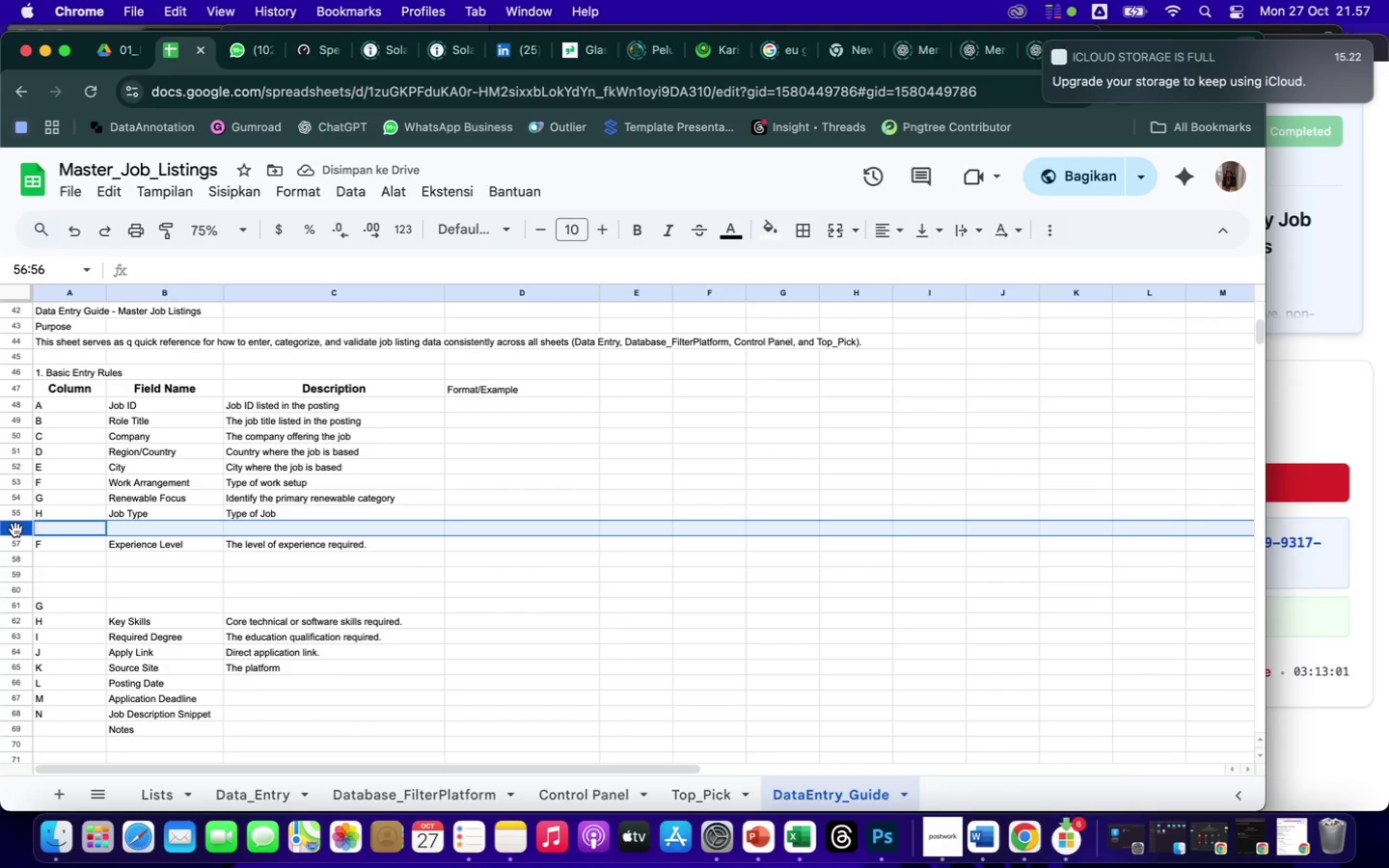 
wait(8.26)
 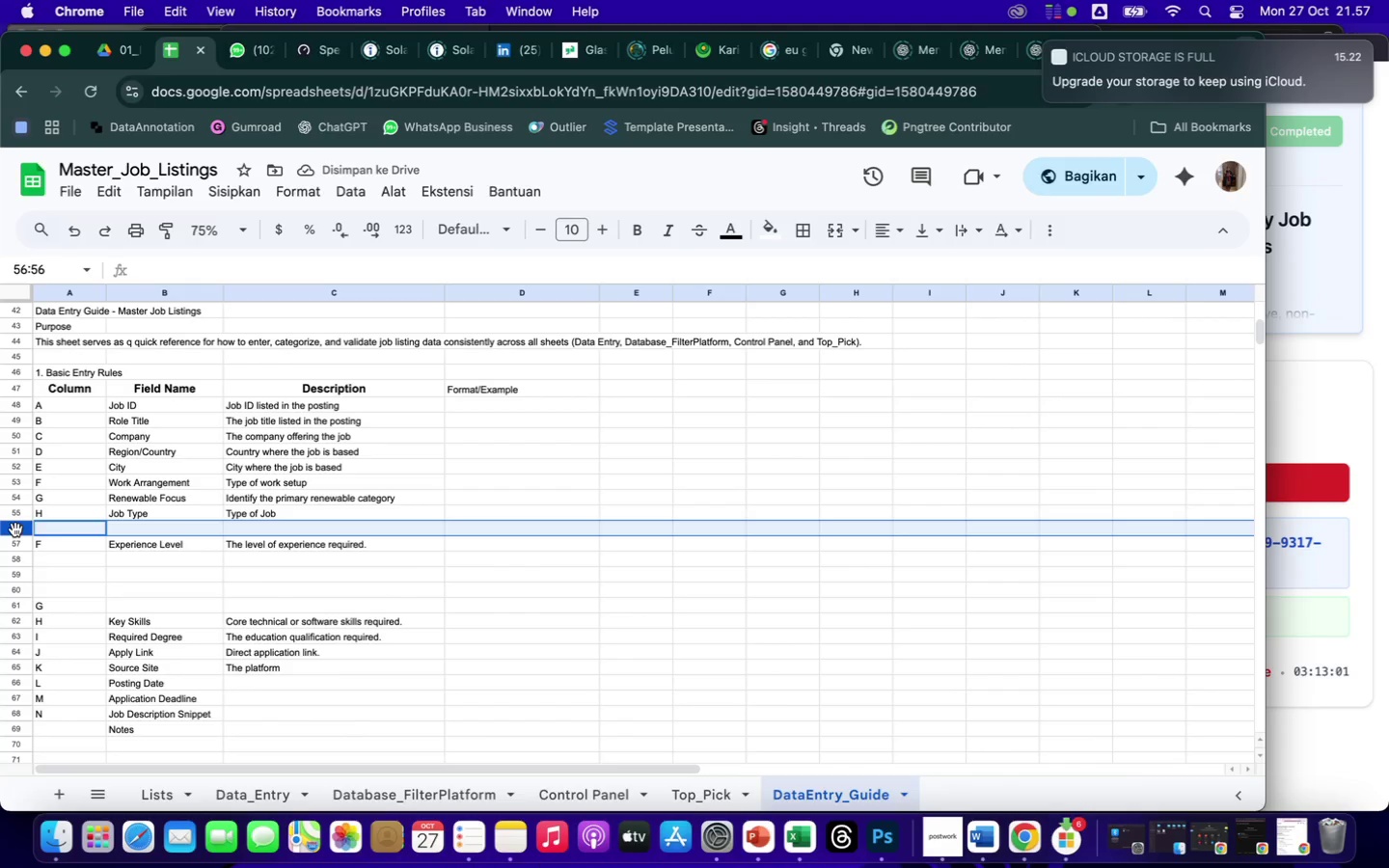 
left_click_drag(start_coordinate=[127, 544], to_coordinate=[268, 543])
 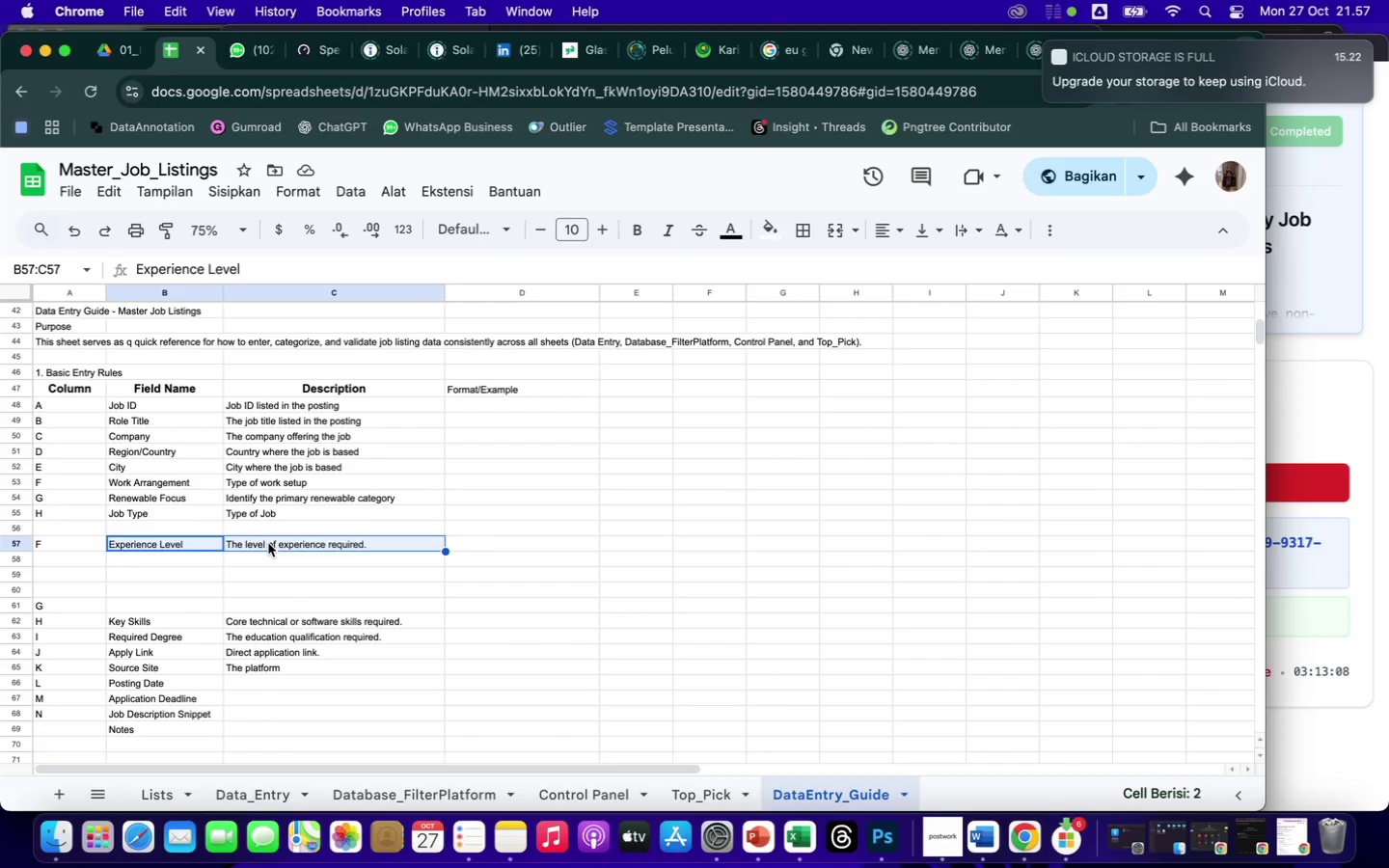 
key(Meta+X)
 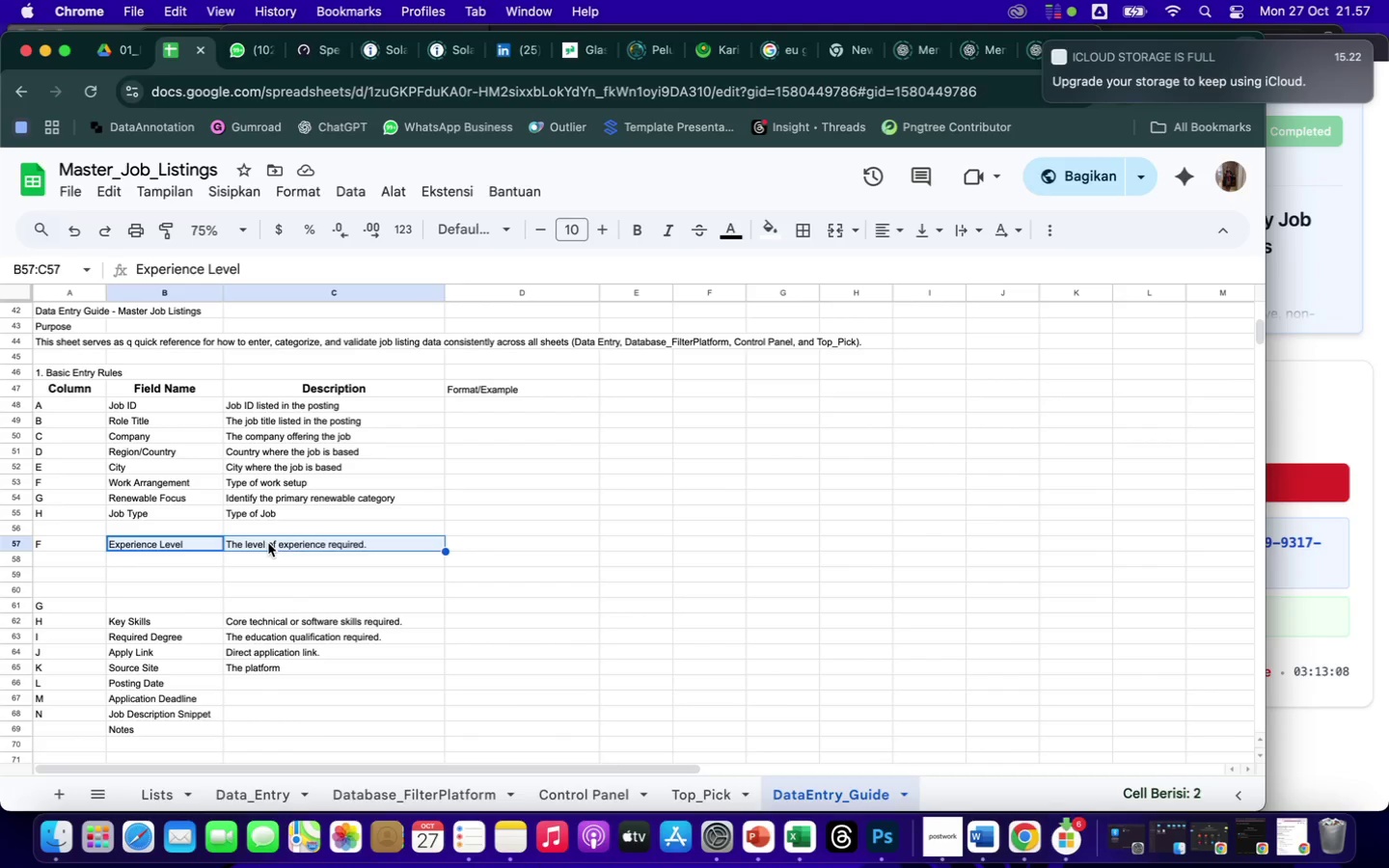 
left_click([204, 556])
 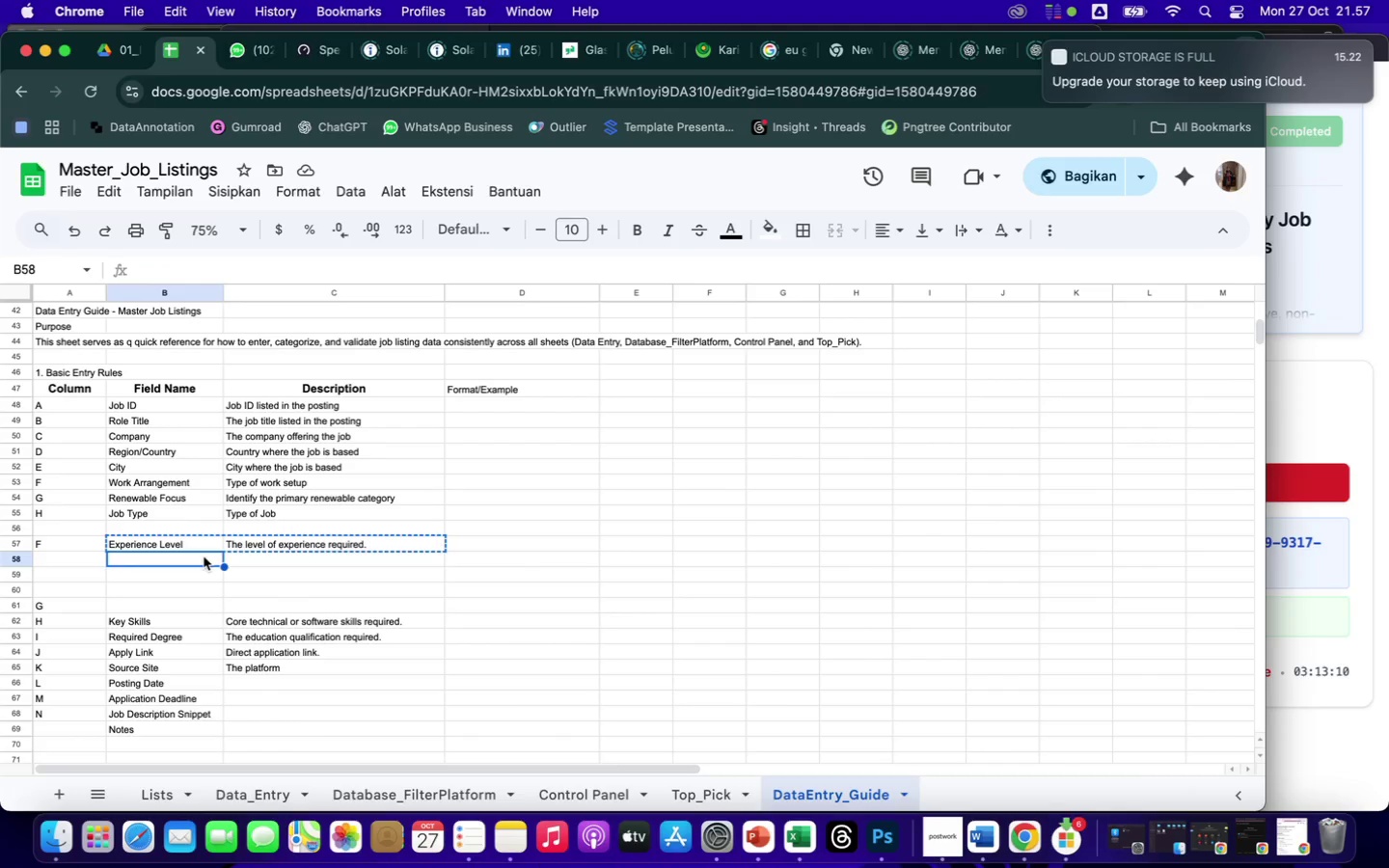 
key(Meta+CommandLeft)
 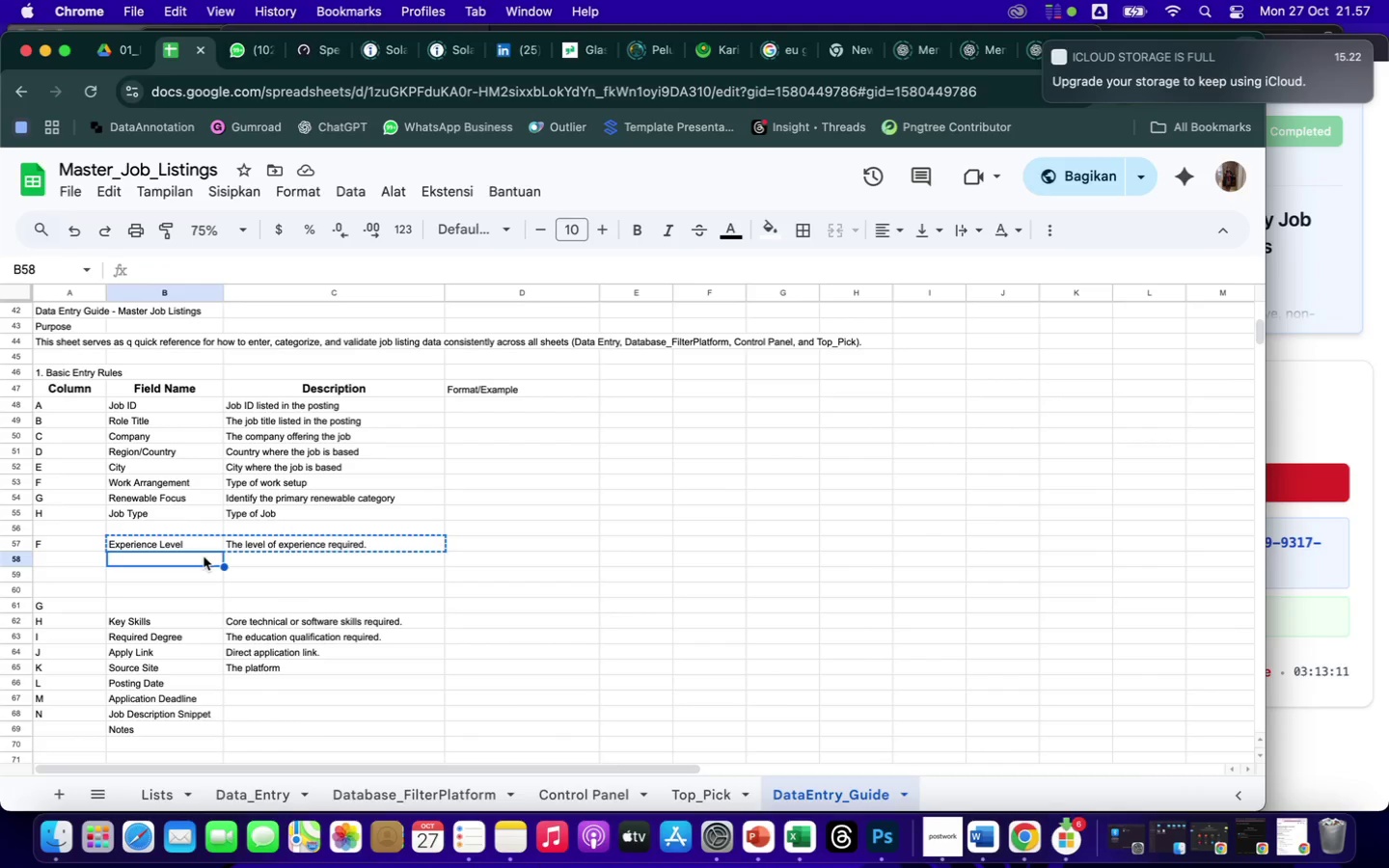 
key(Meta+V)
 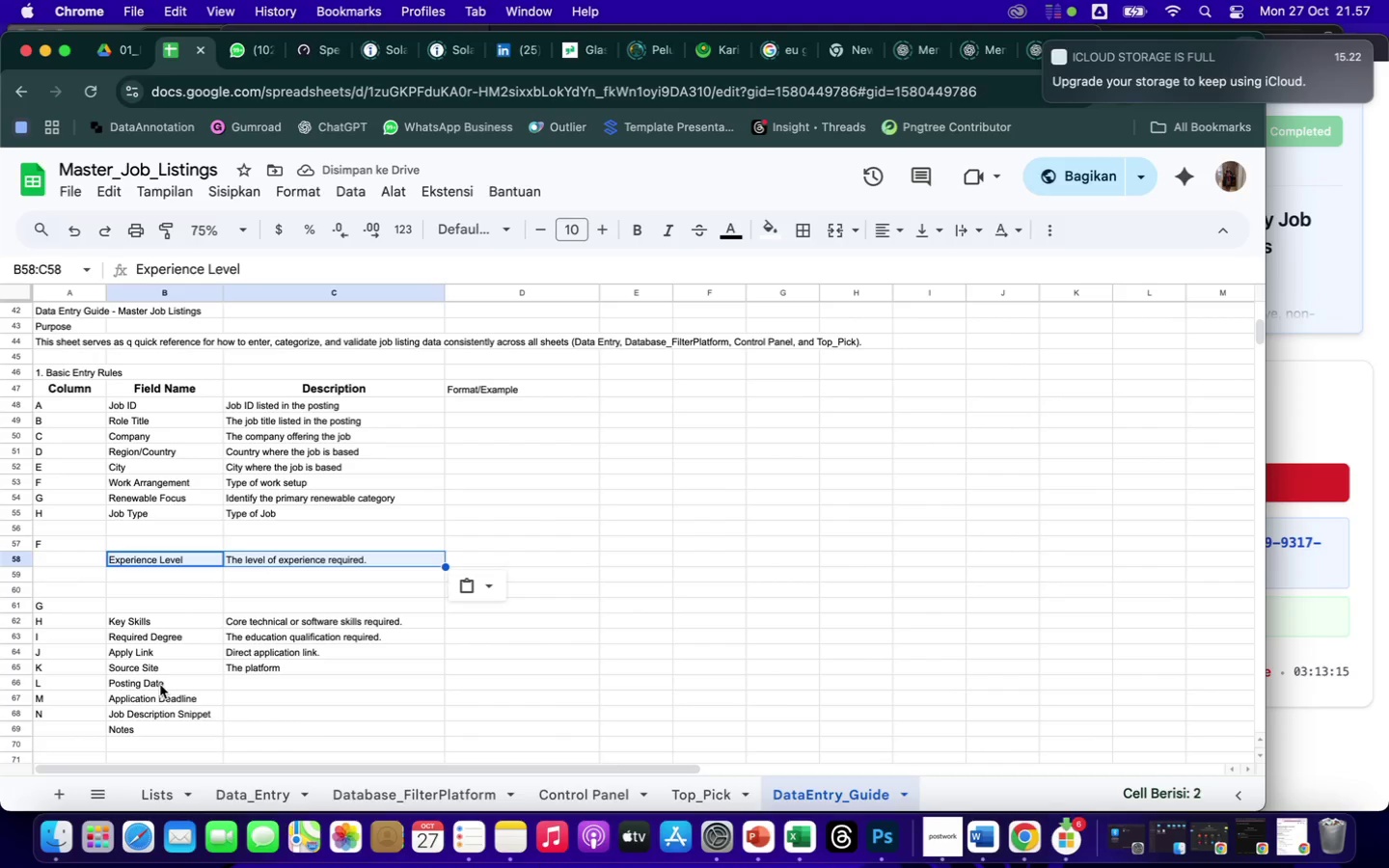 
wait(5.63)
 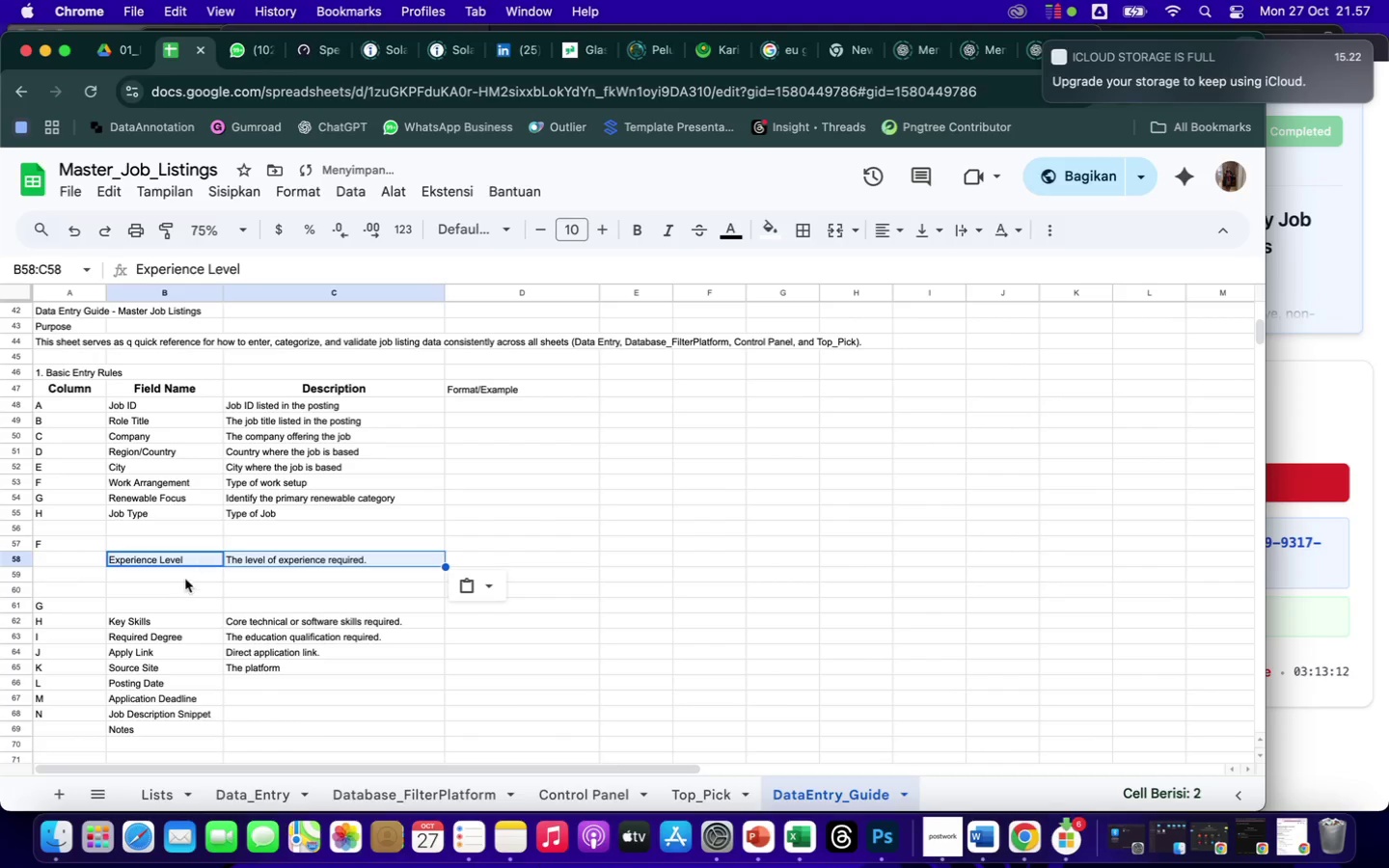 
left_click_drag(start_coordinate=[165, 685], to_coordinate=[243, 698])
 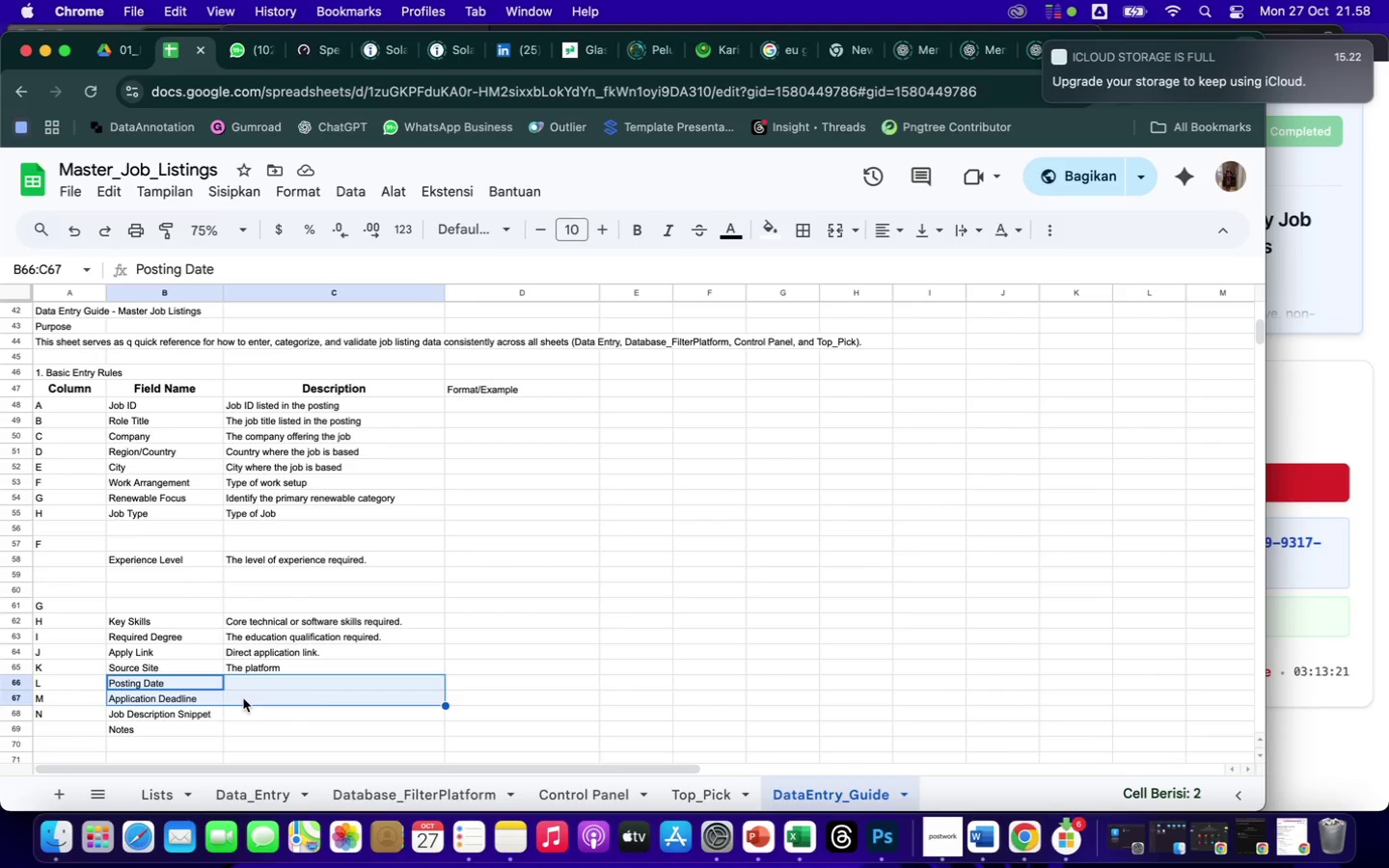 
key(Meta+X)
 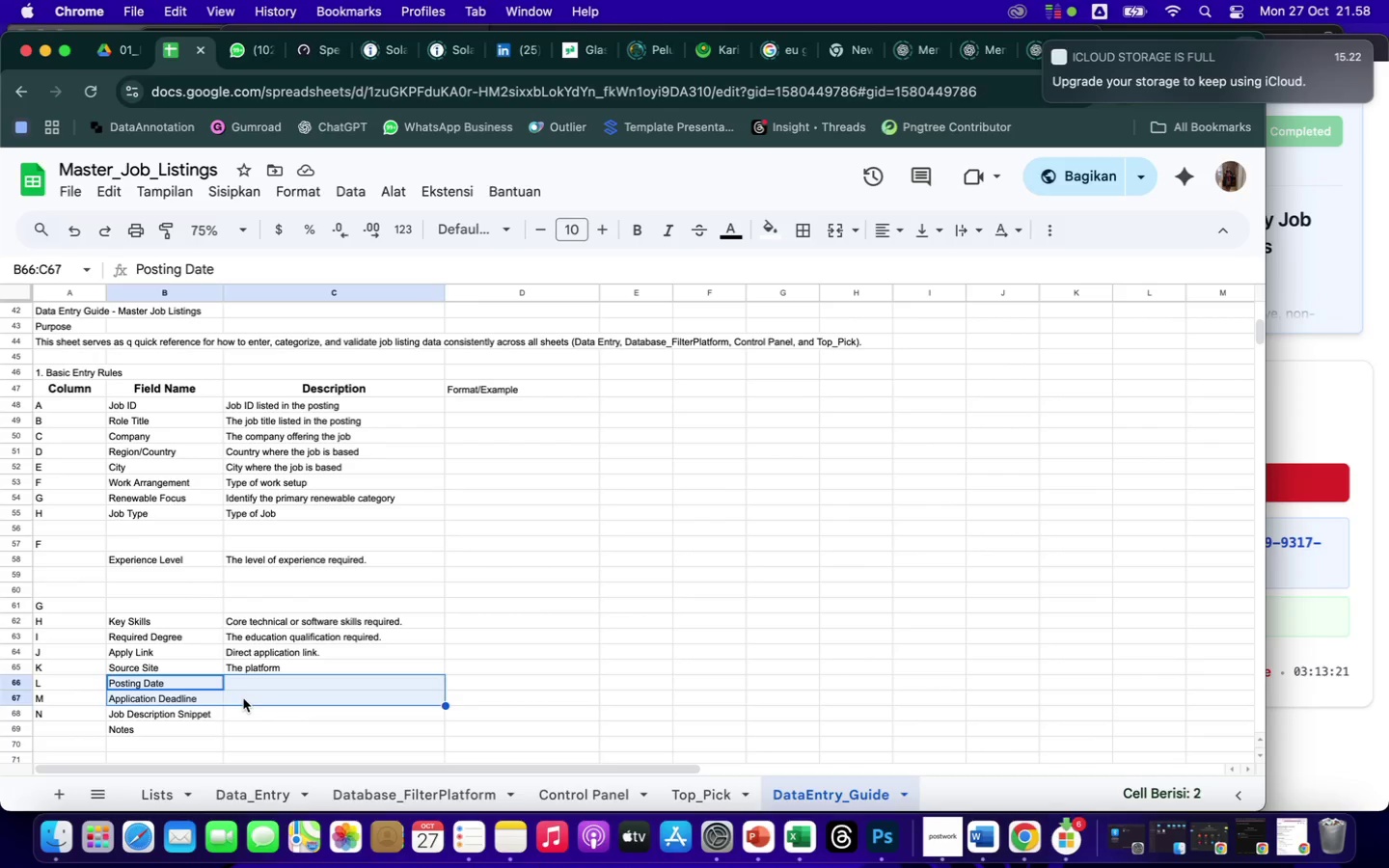 
left_click([185, 527])
 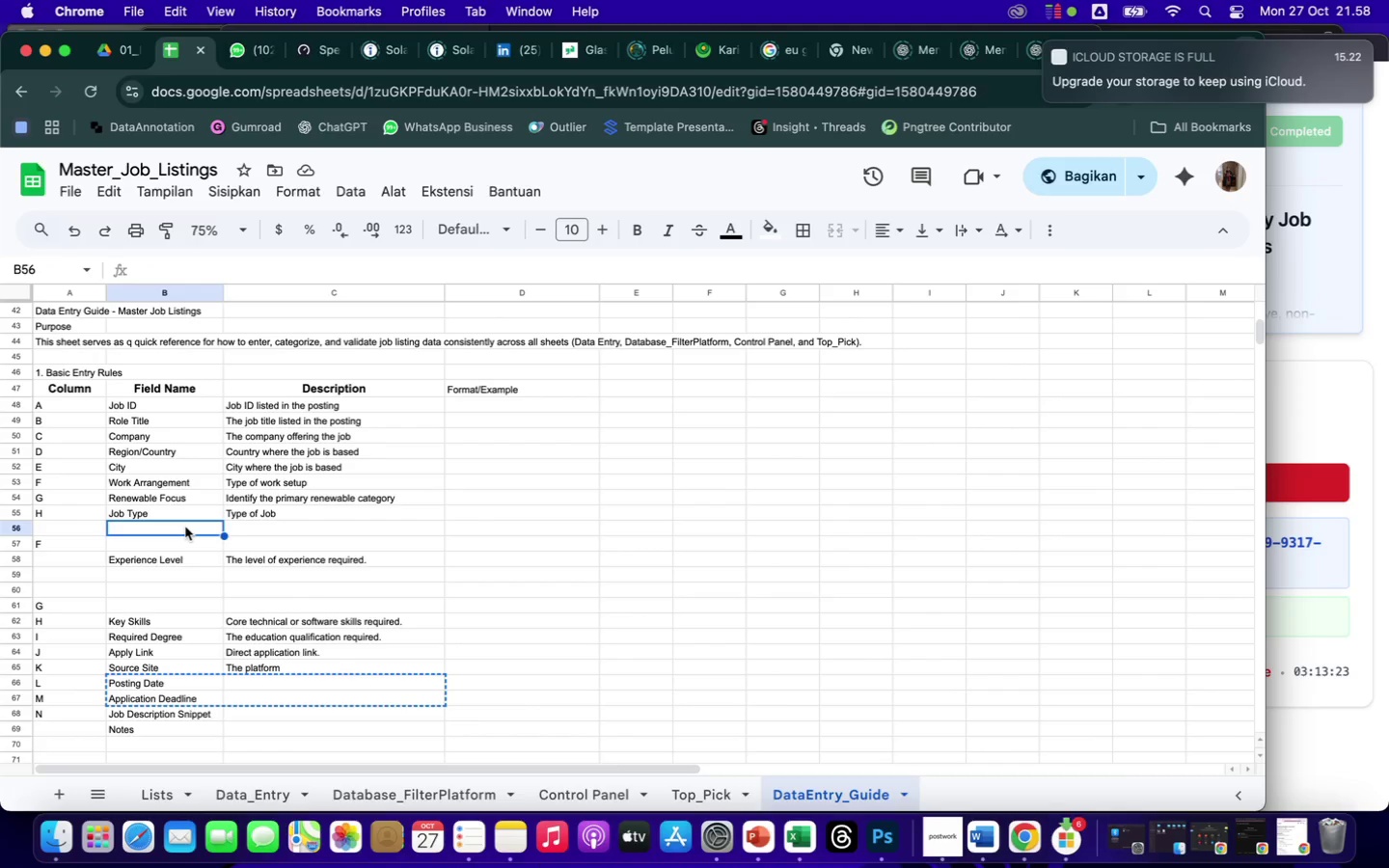 
key(Meta+V)
 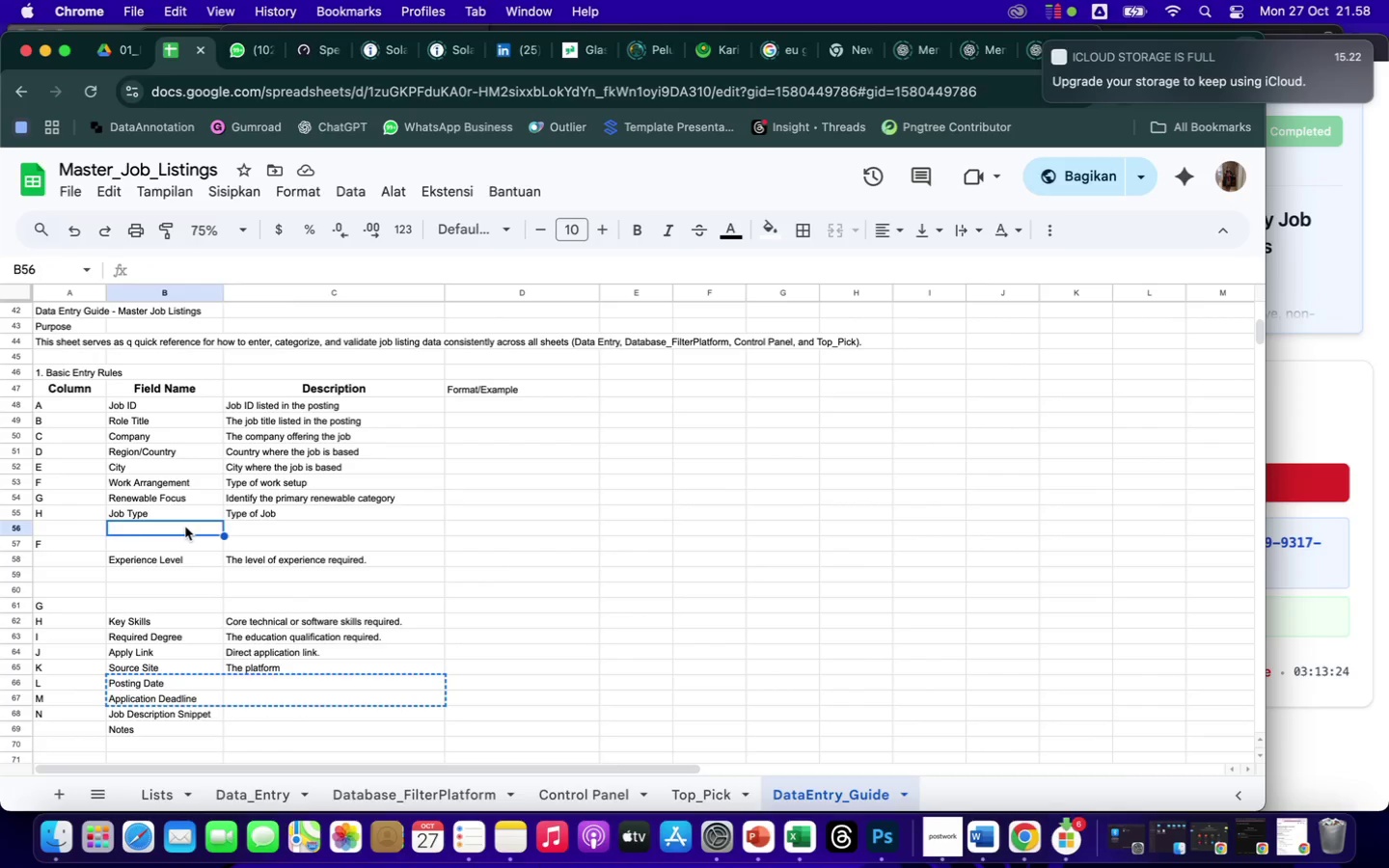 
wait(8.12)
 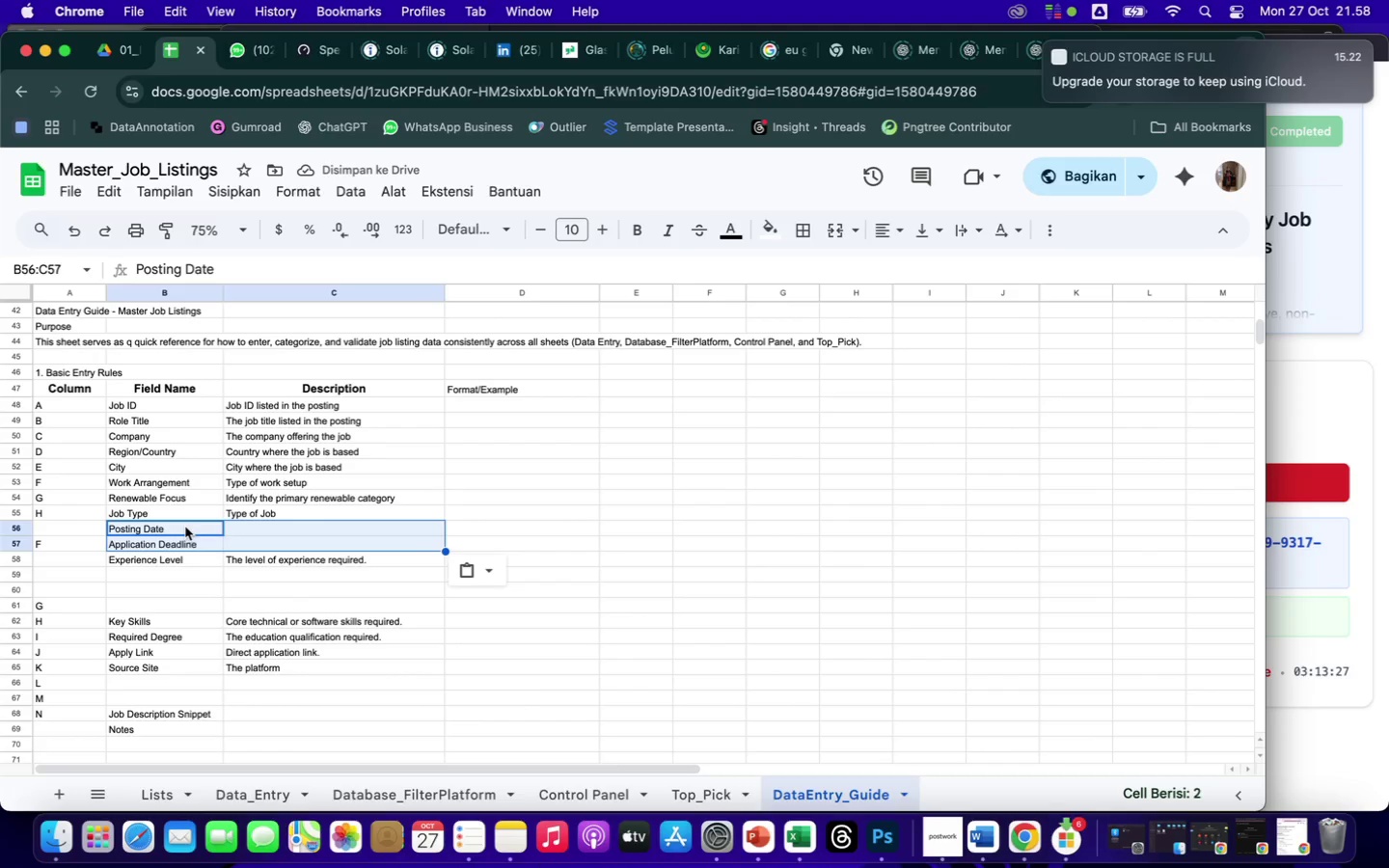 
left_click_drag(start_coordinate=[176, 619], to_coordinate=[232, 617])
 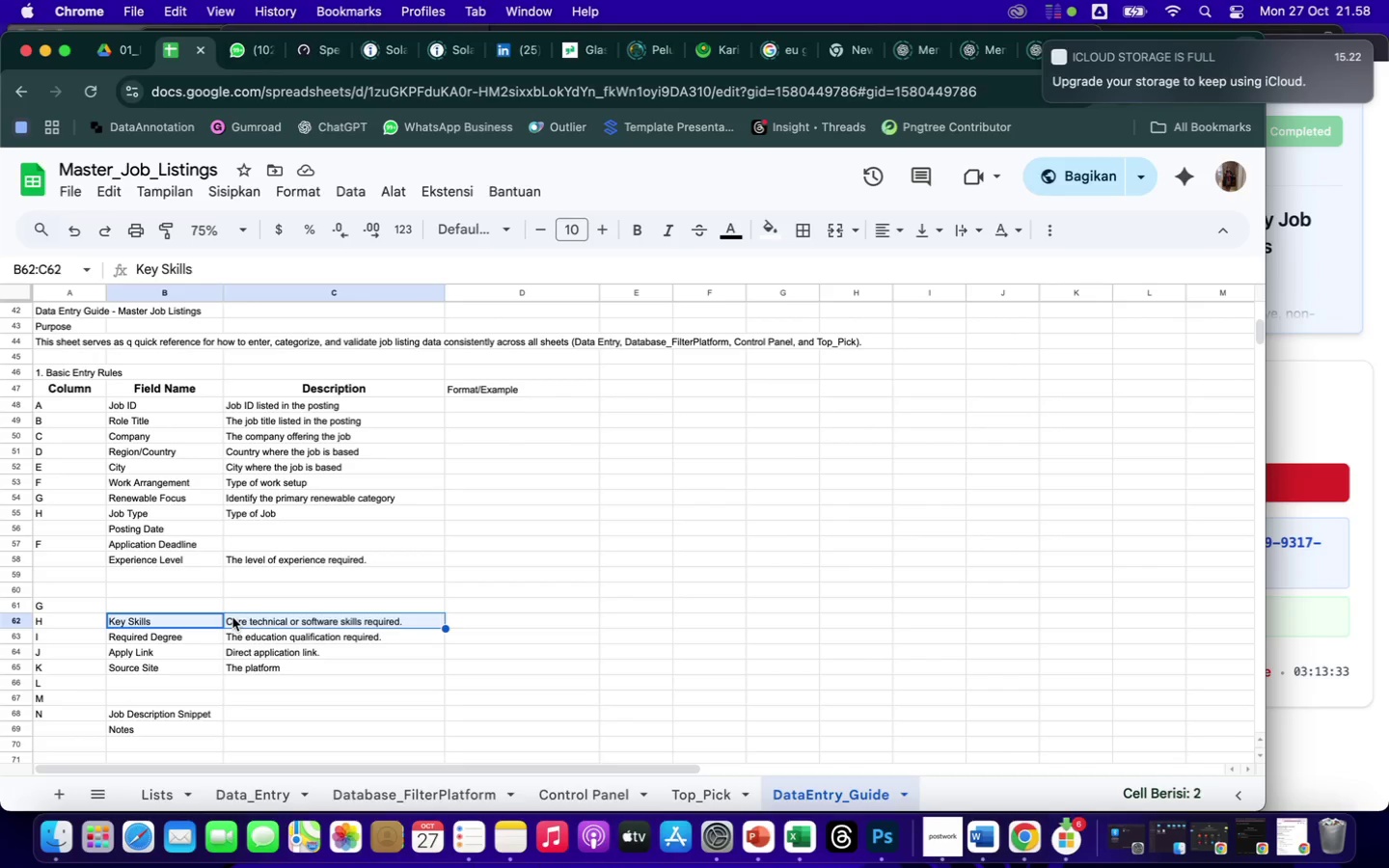 
key(Meta+CommandLeft)
 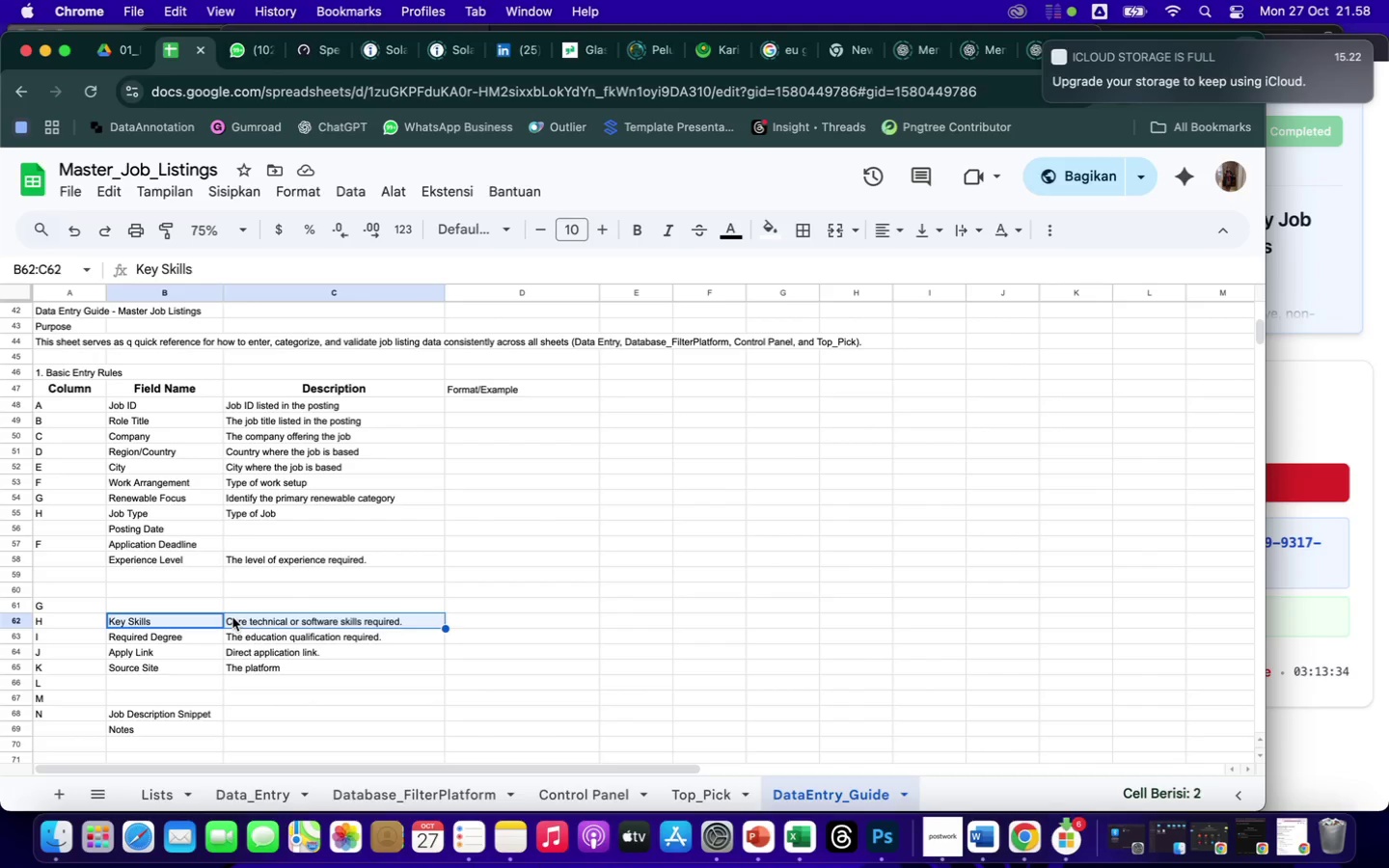 
key(Meta+X)
 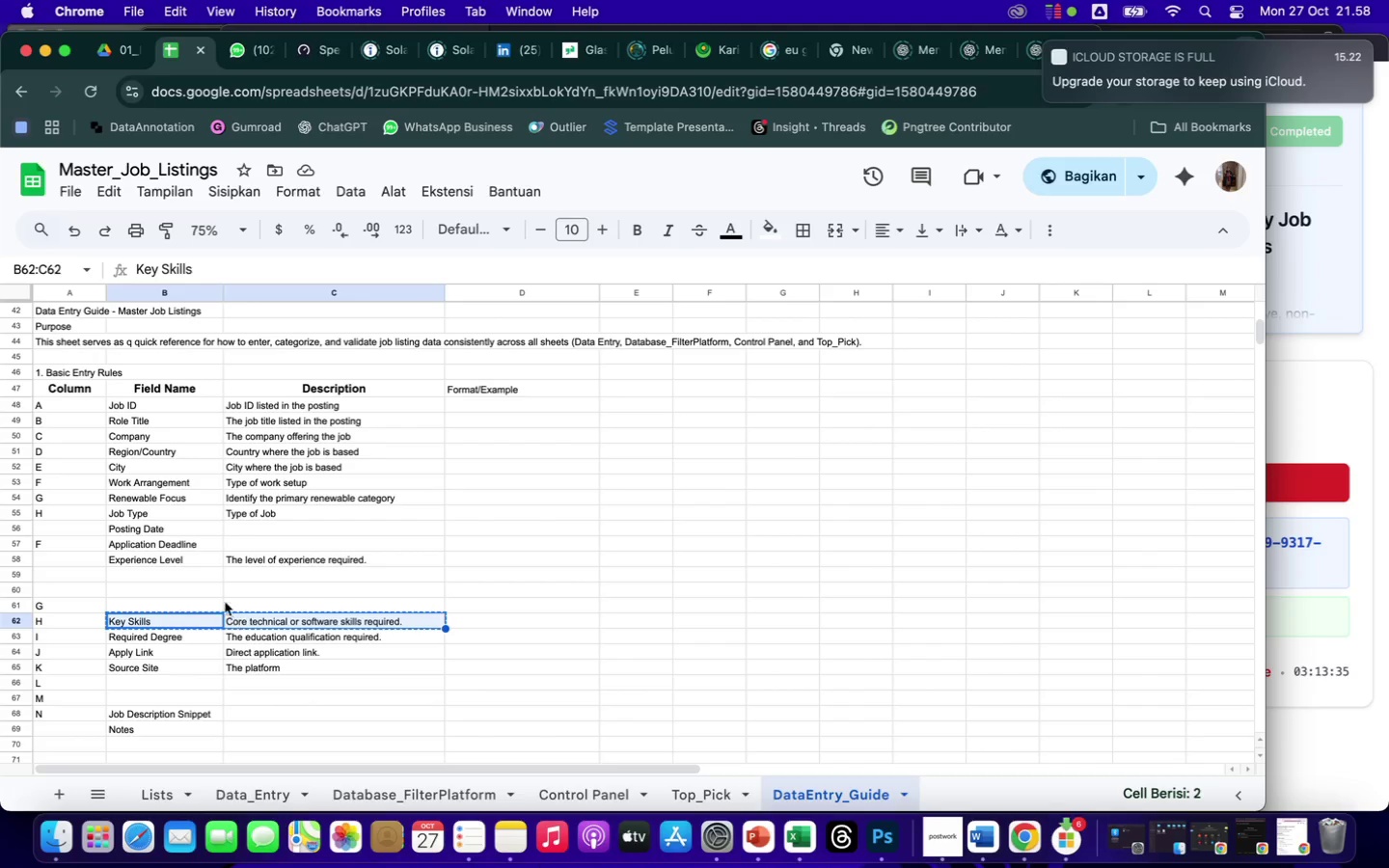 
left_click([202, 580])
 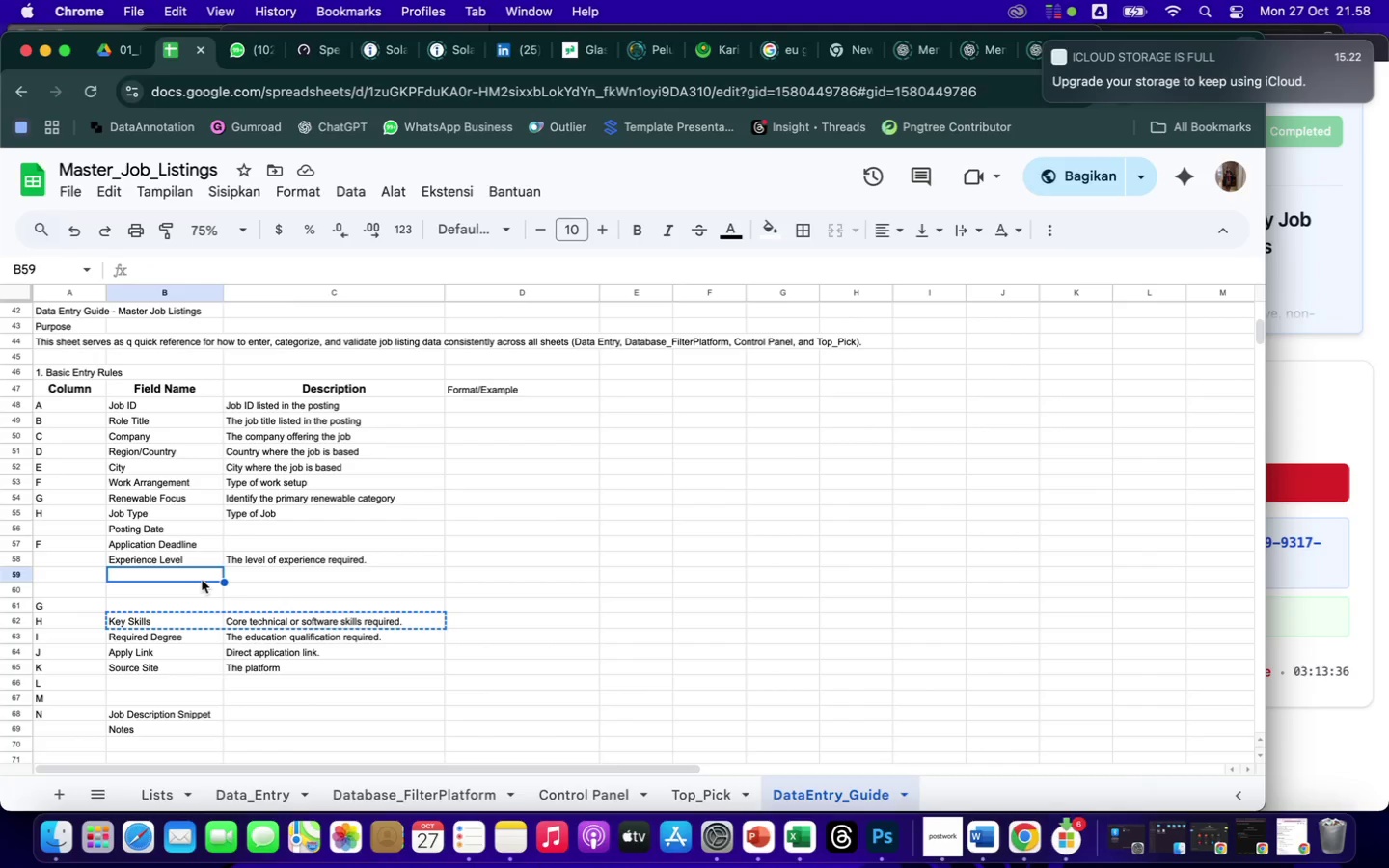 
key(Meta+CommandLeft)
 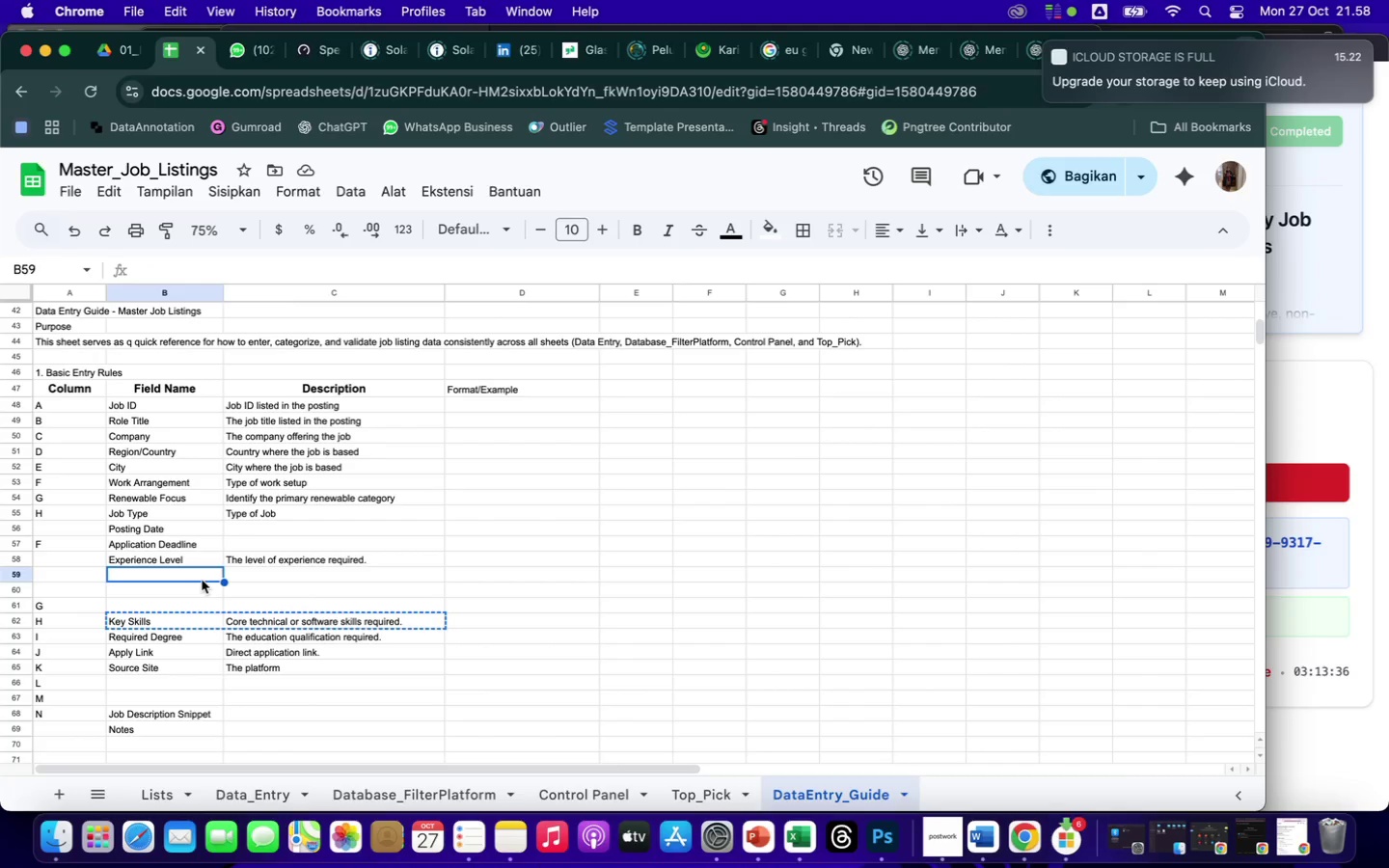 
key(Meta+V)
 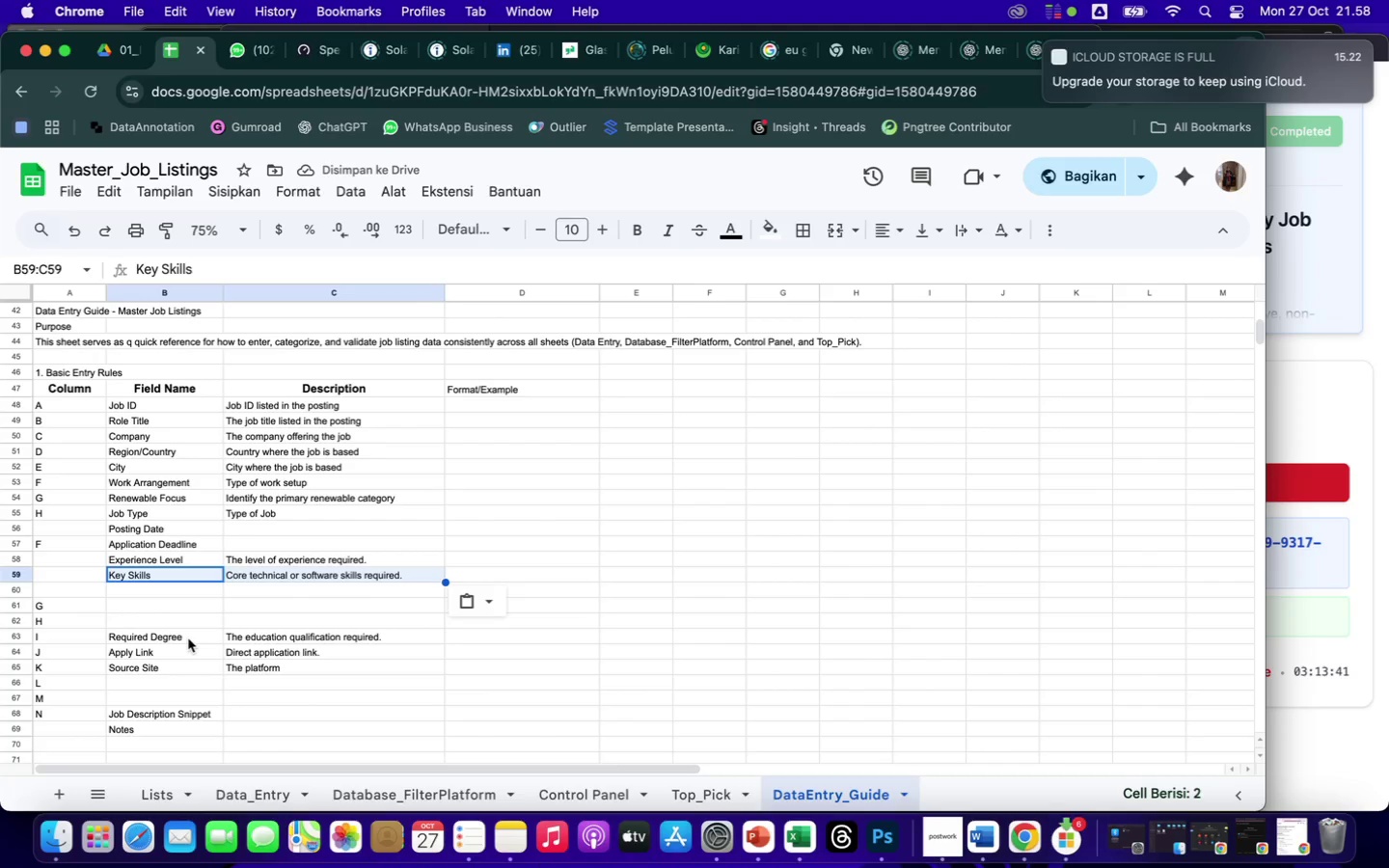 
wait(5.88)
 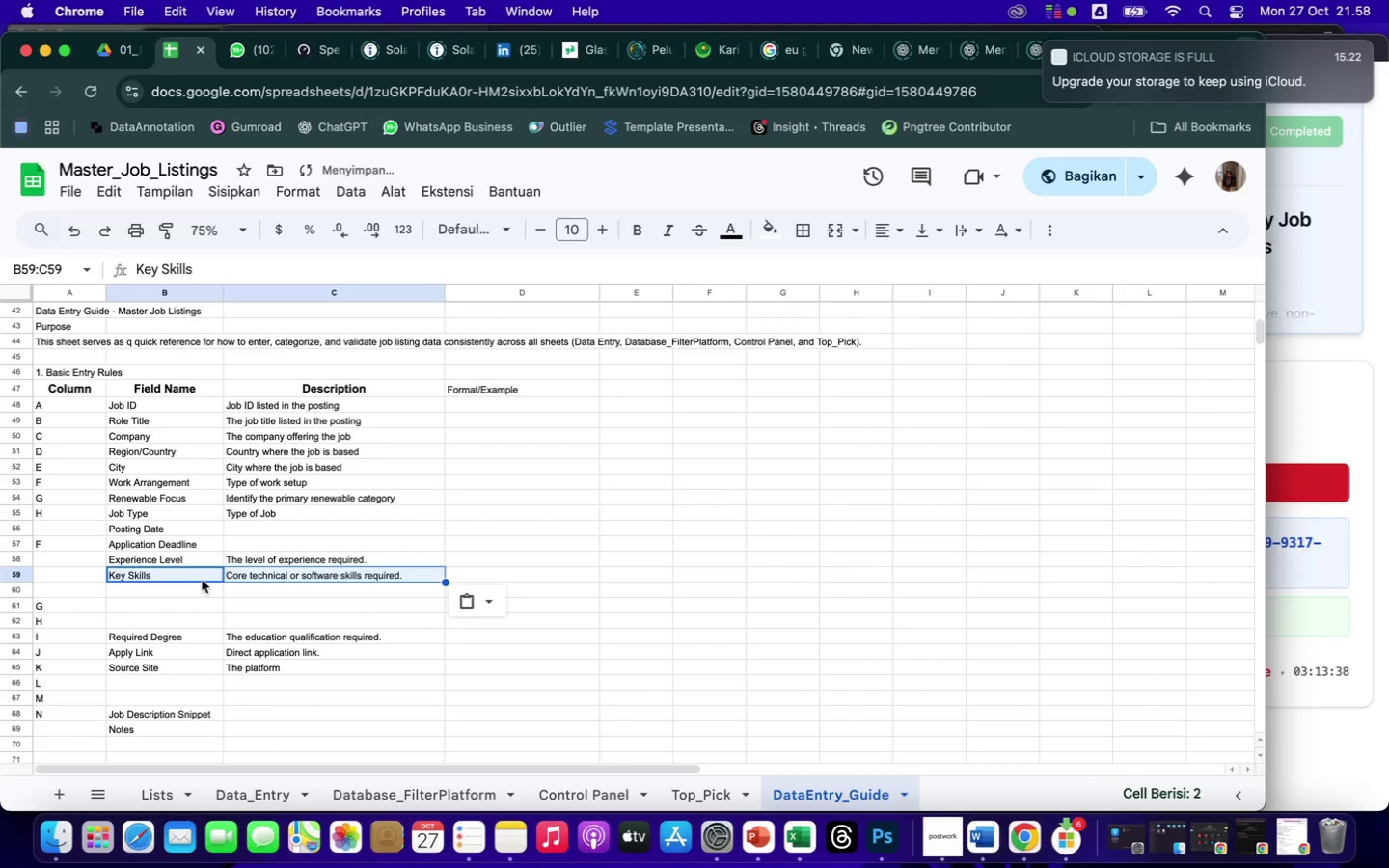 
left_click_drag(start_coordinate=[188, 638], to_coordinate=[239, 636])
 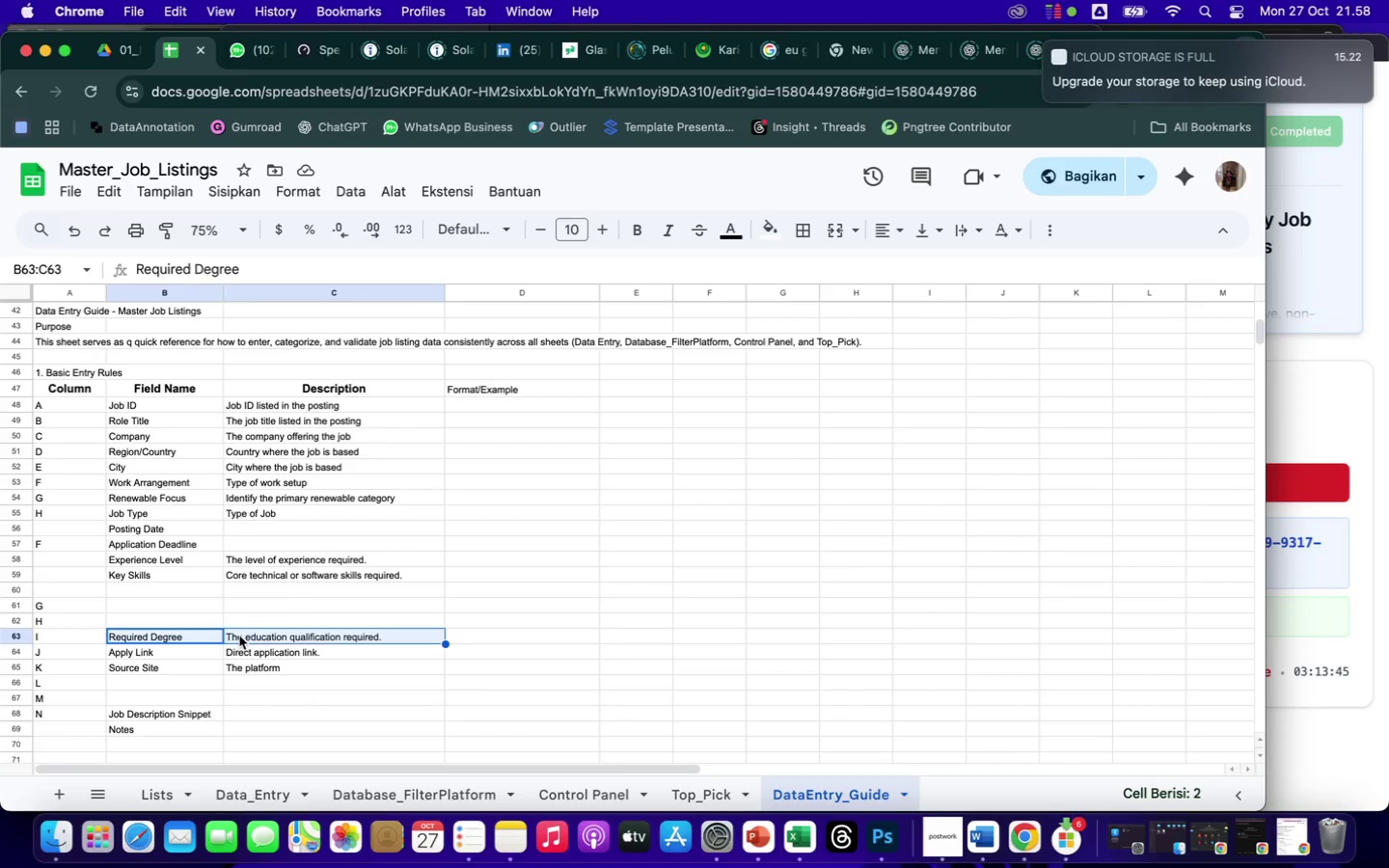 
key(Meta+X)
 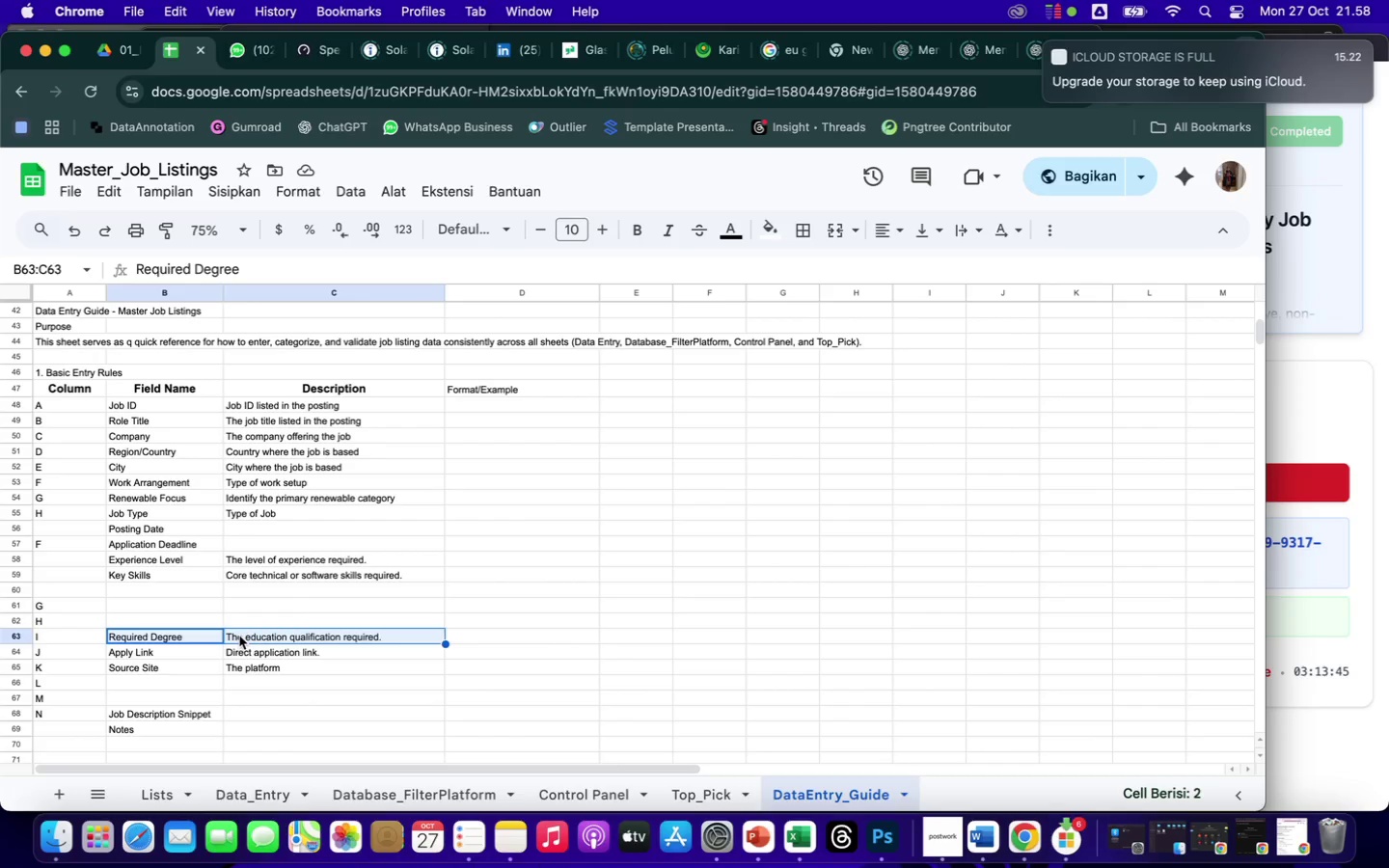 
left_click([202, 590])
 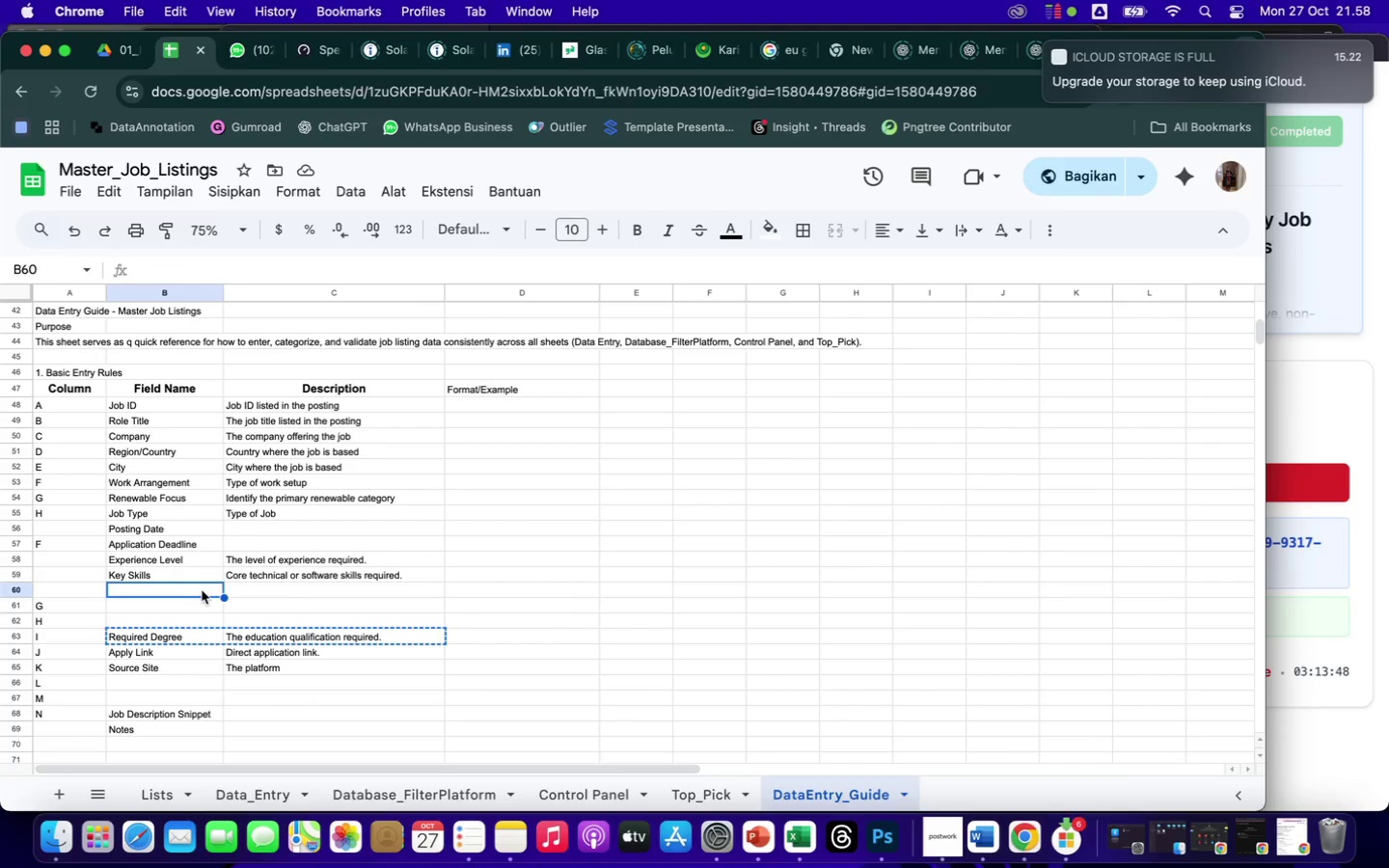 
key(Meta+CommandLeft)
 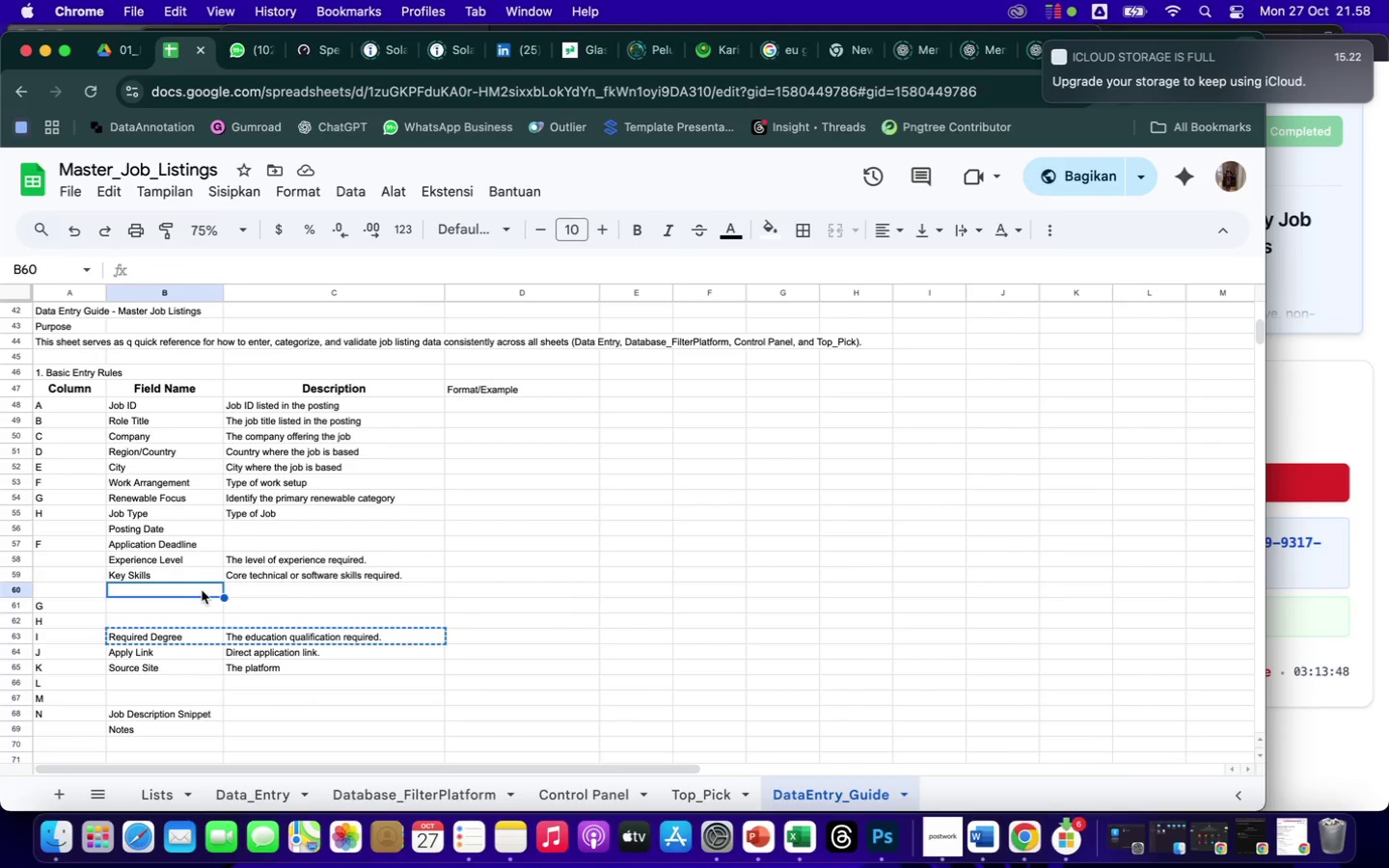 
key(Meta+V)